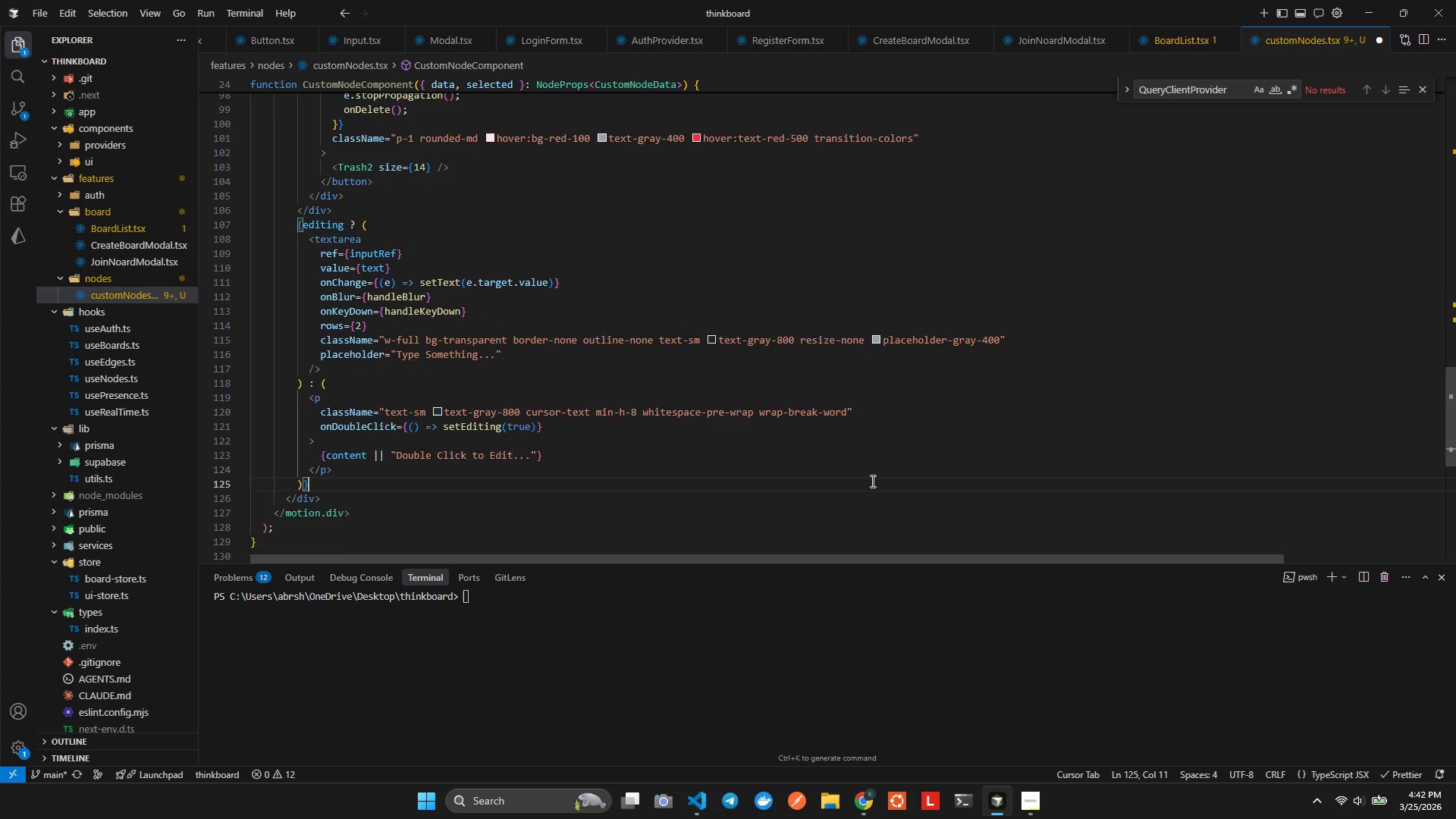 
key(ArrowDown)
 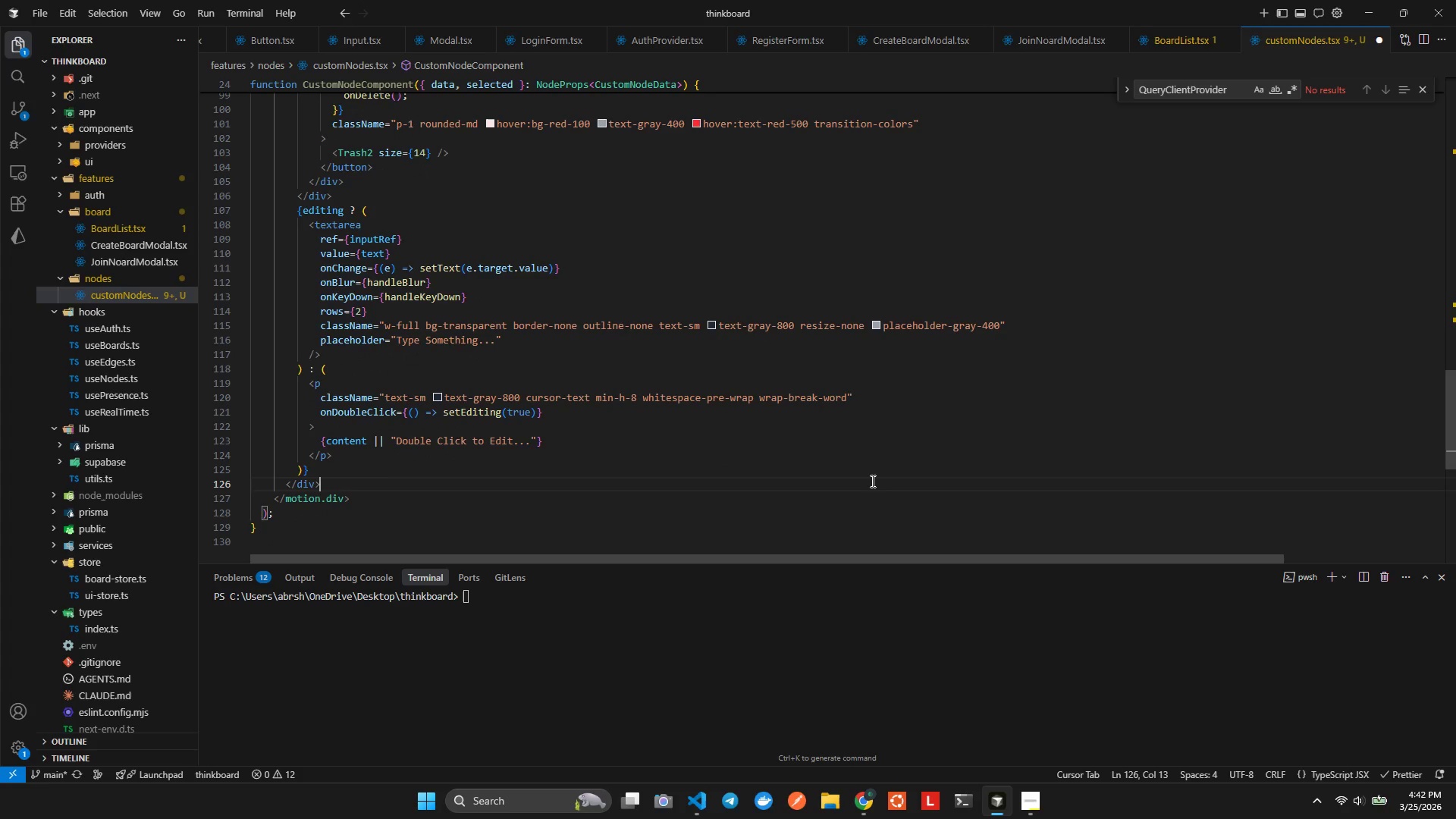 
key(ArrowLeft)
 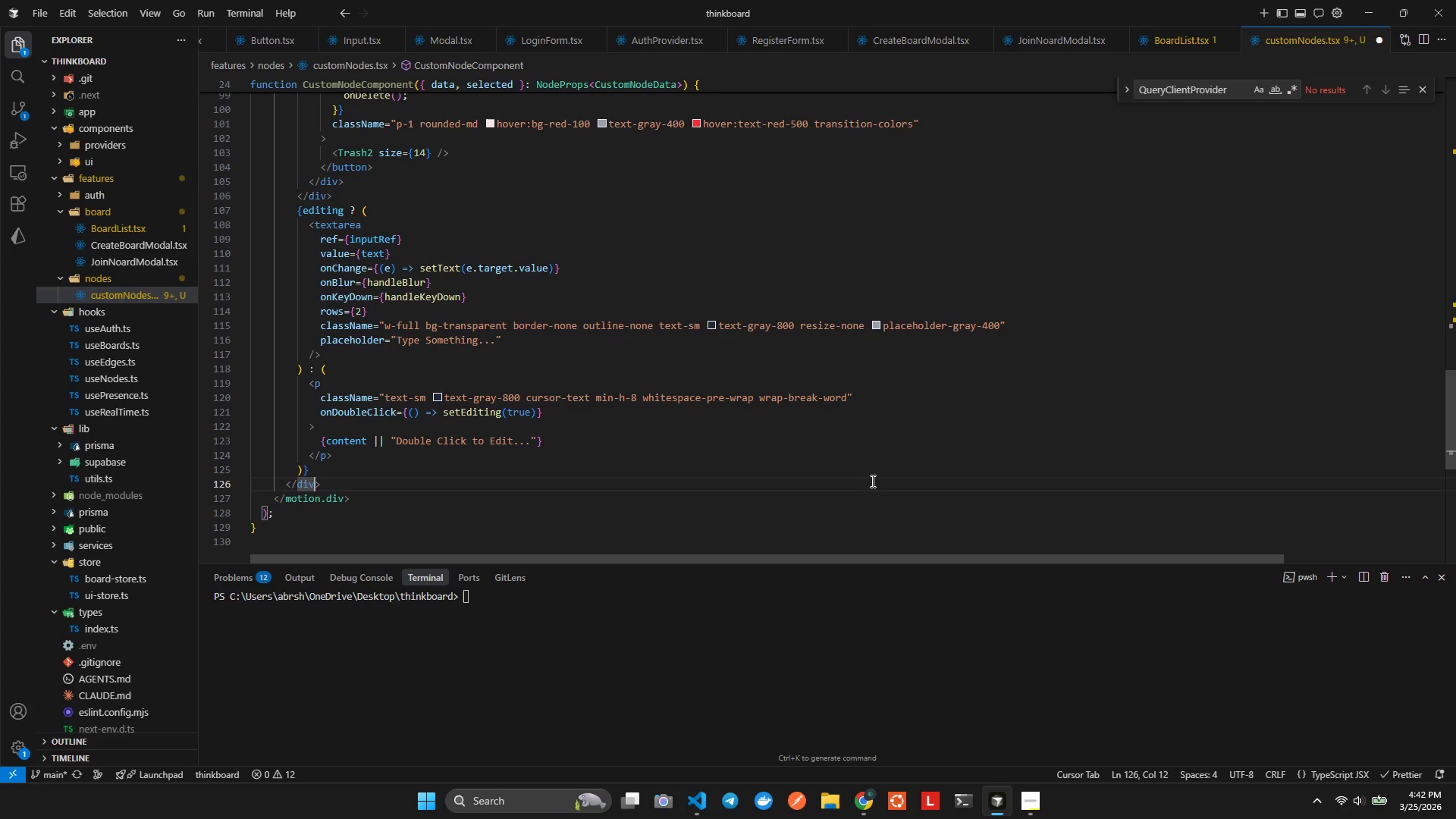 
key(ArrowLeft)
 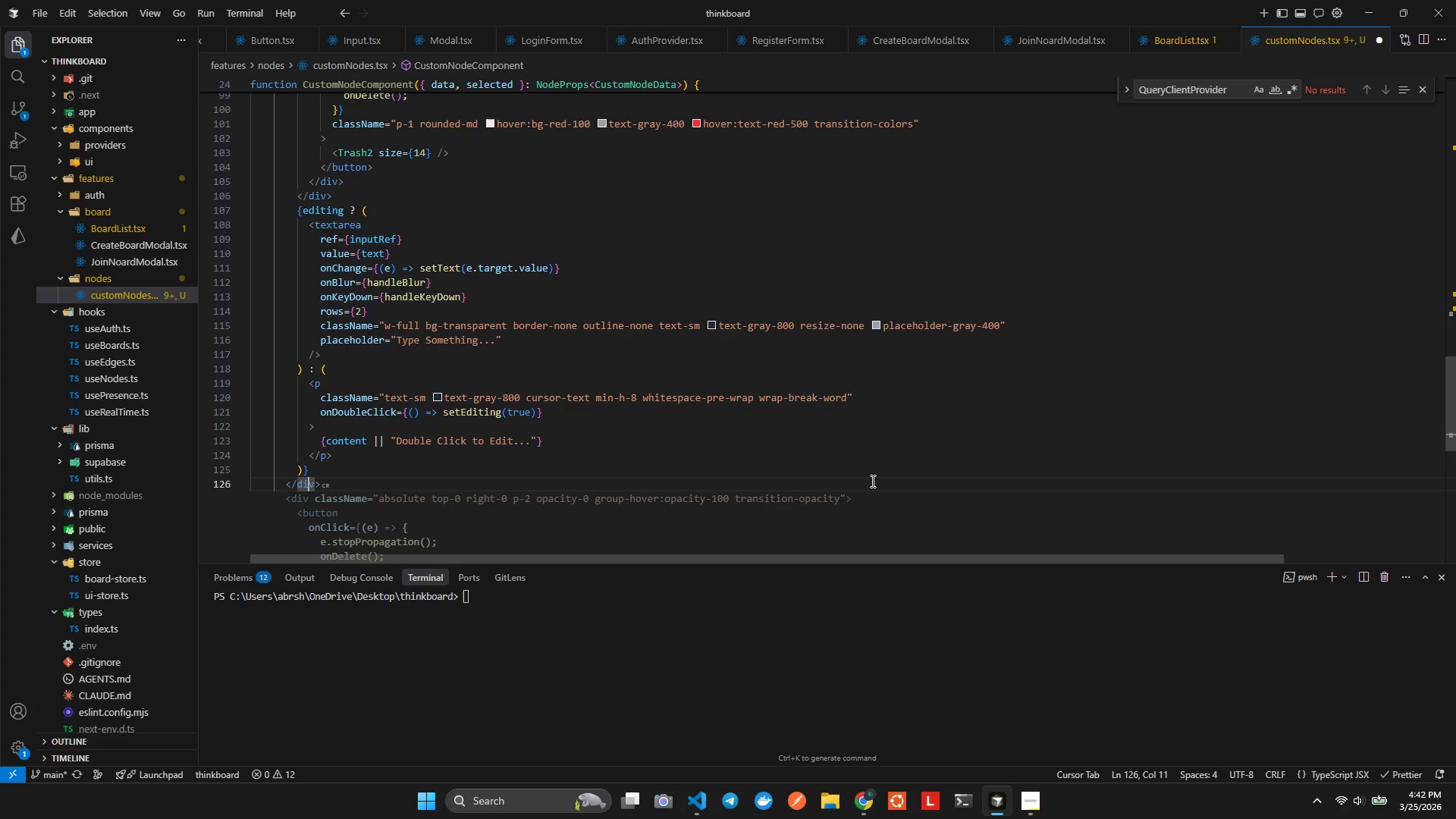 
key(ArrowDown)
 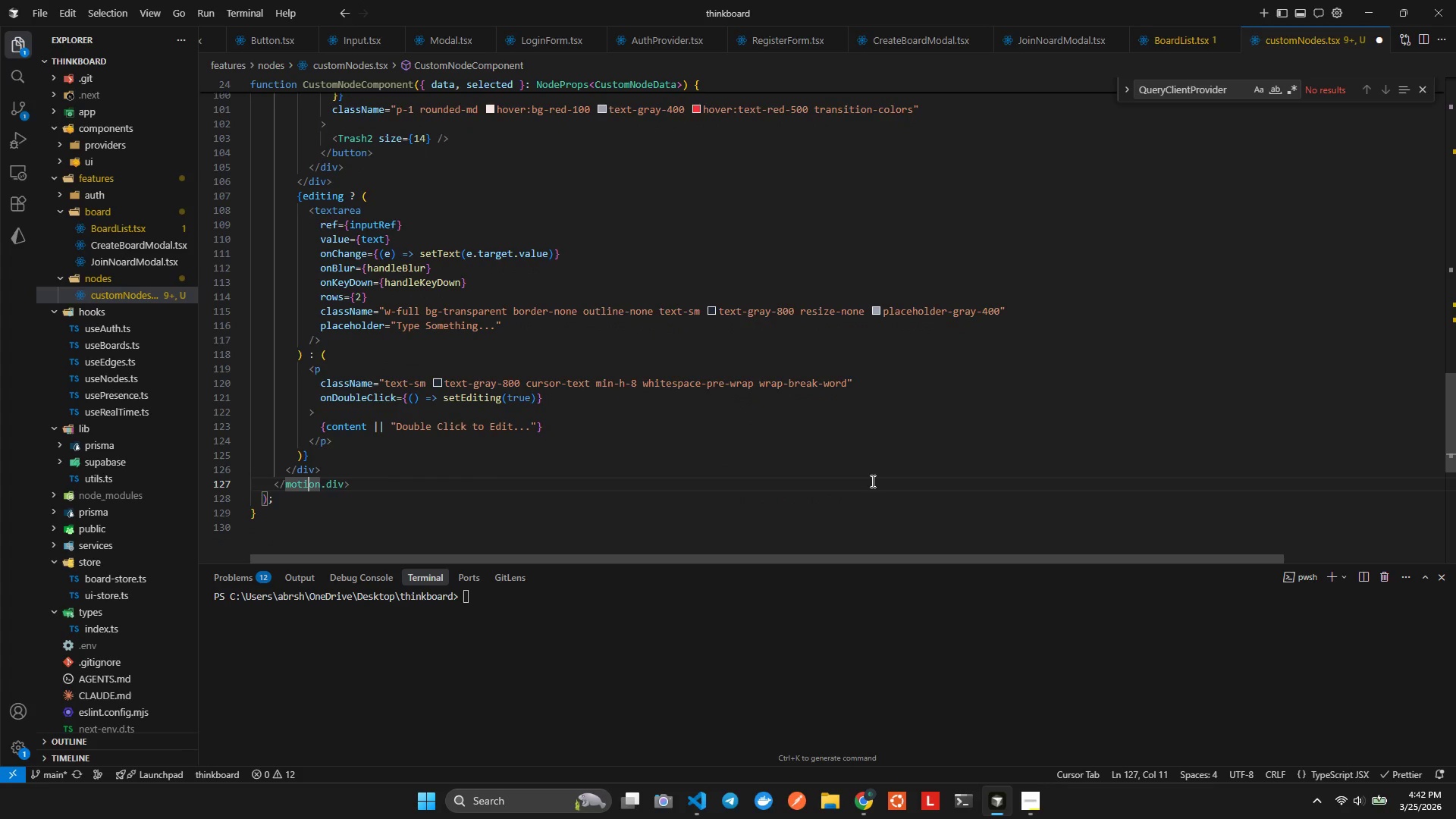 
key(ArrowDown)
 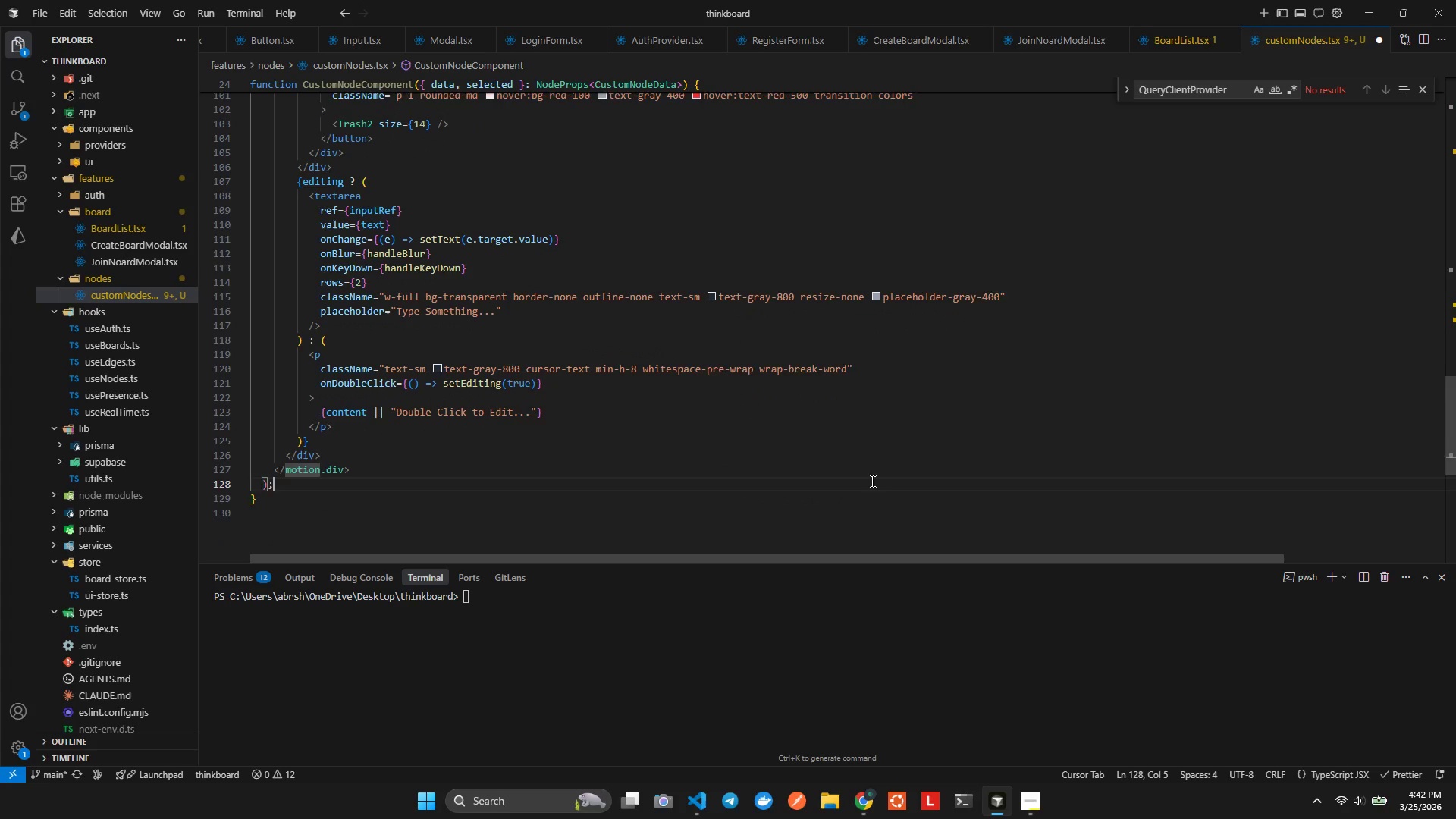 
key(ArrowDown)
 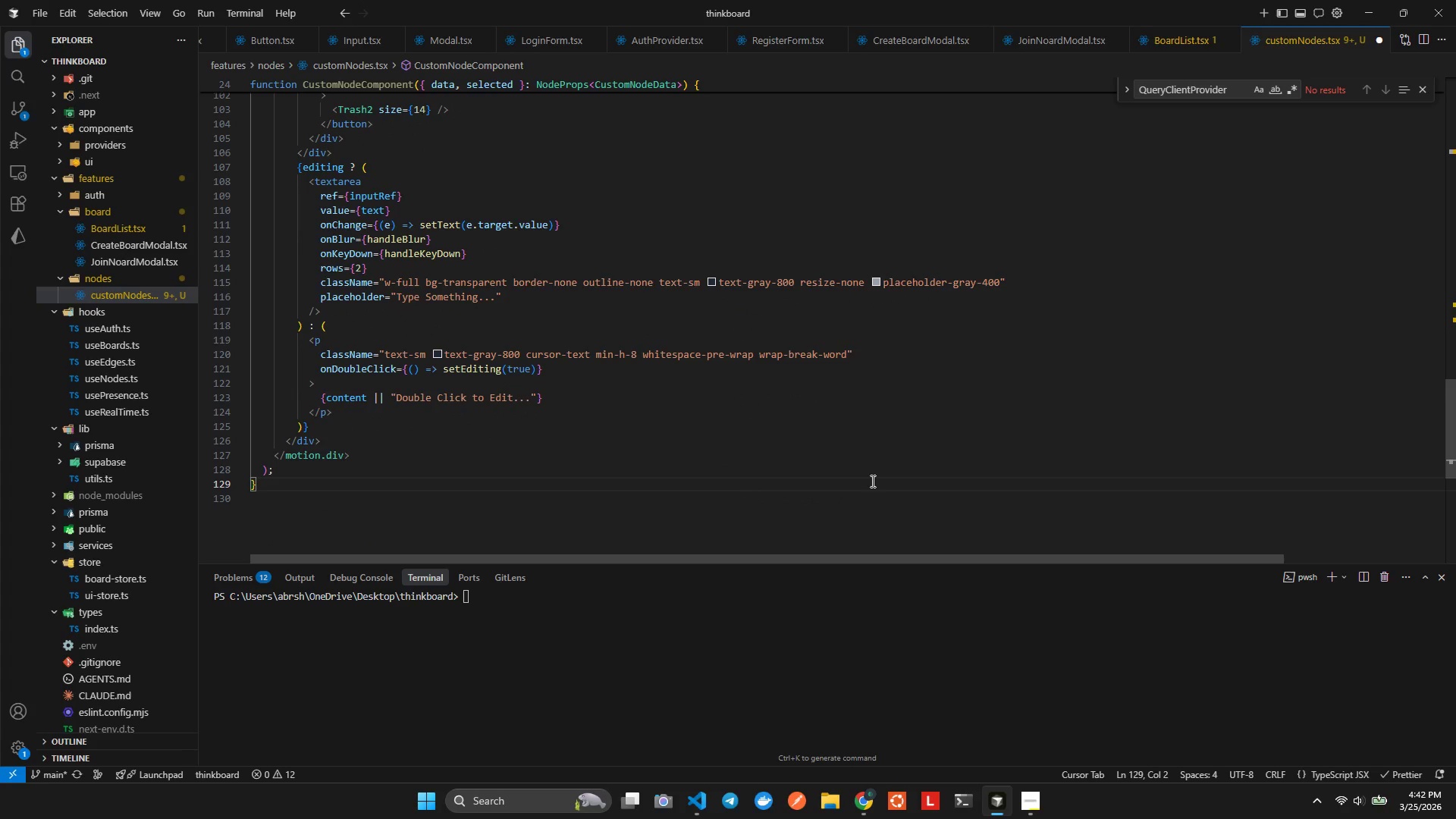 
key(Enter)
 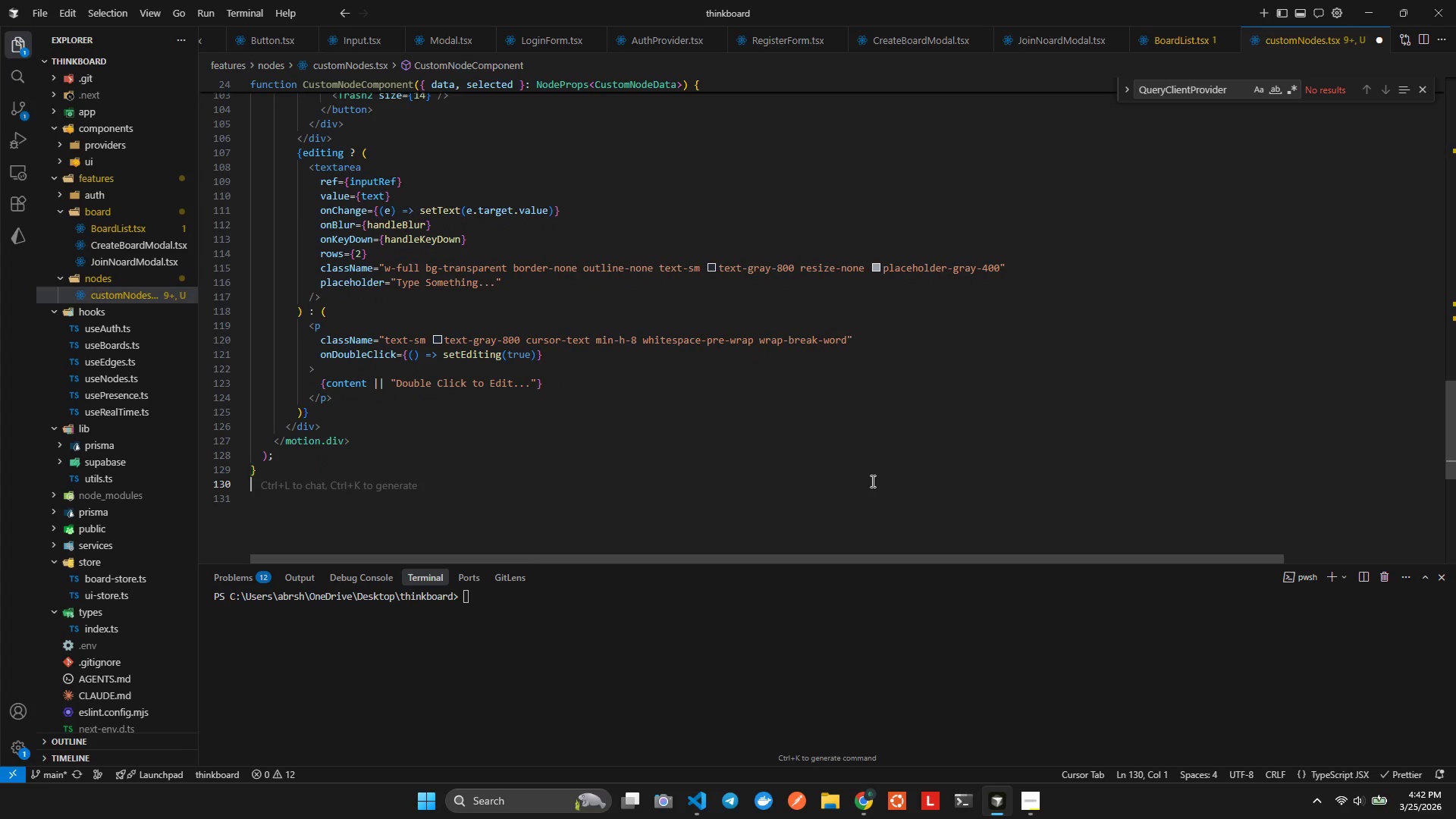 
key(Enter)
 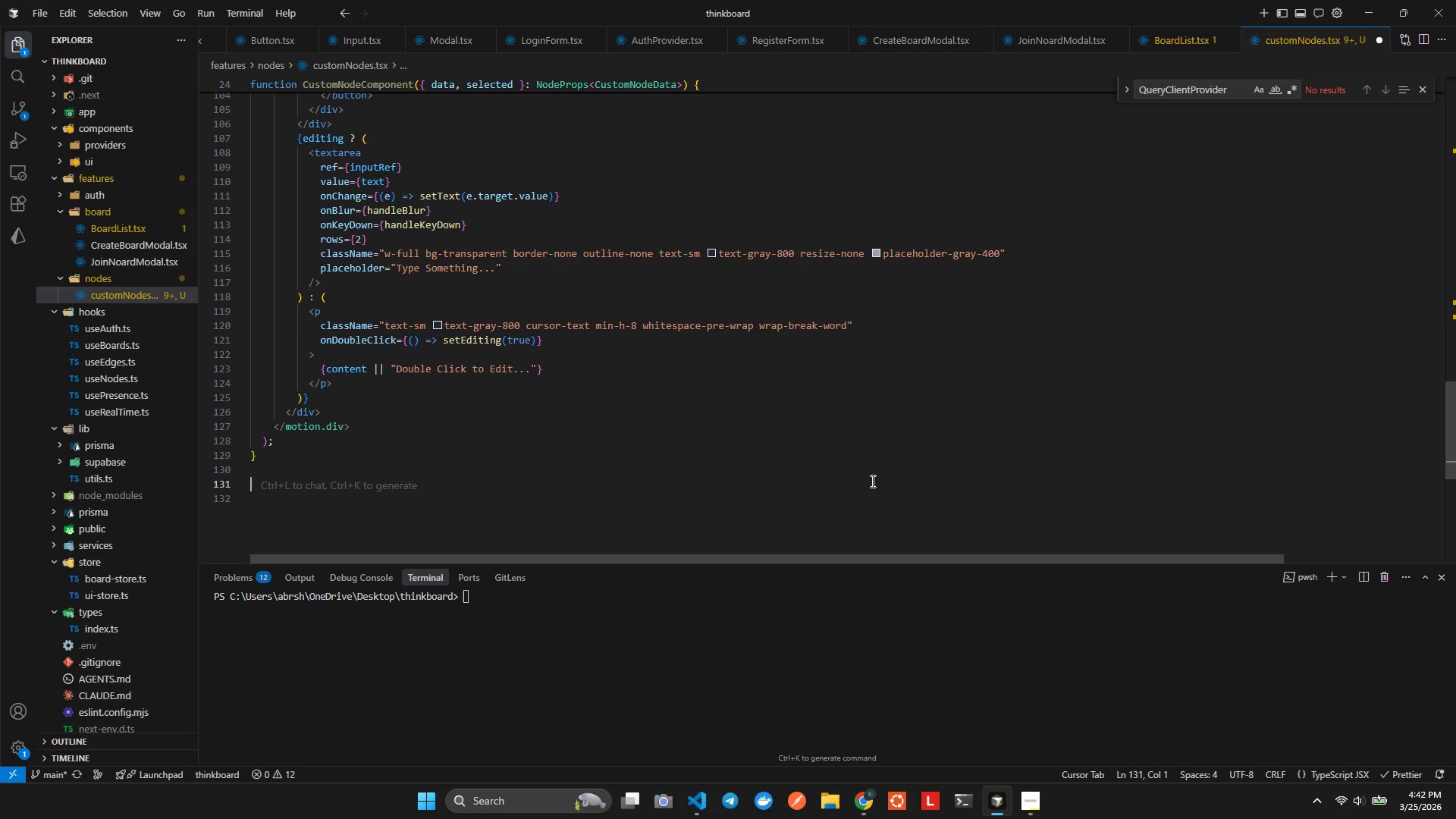 
type(export const O)
key(Backspace)
type(Ide)
key(Backspace)
type(eaNode = memo()
key(Tab)
 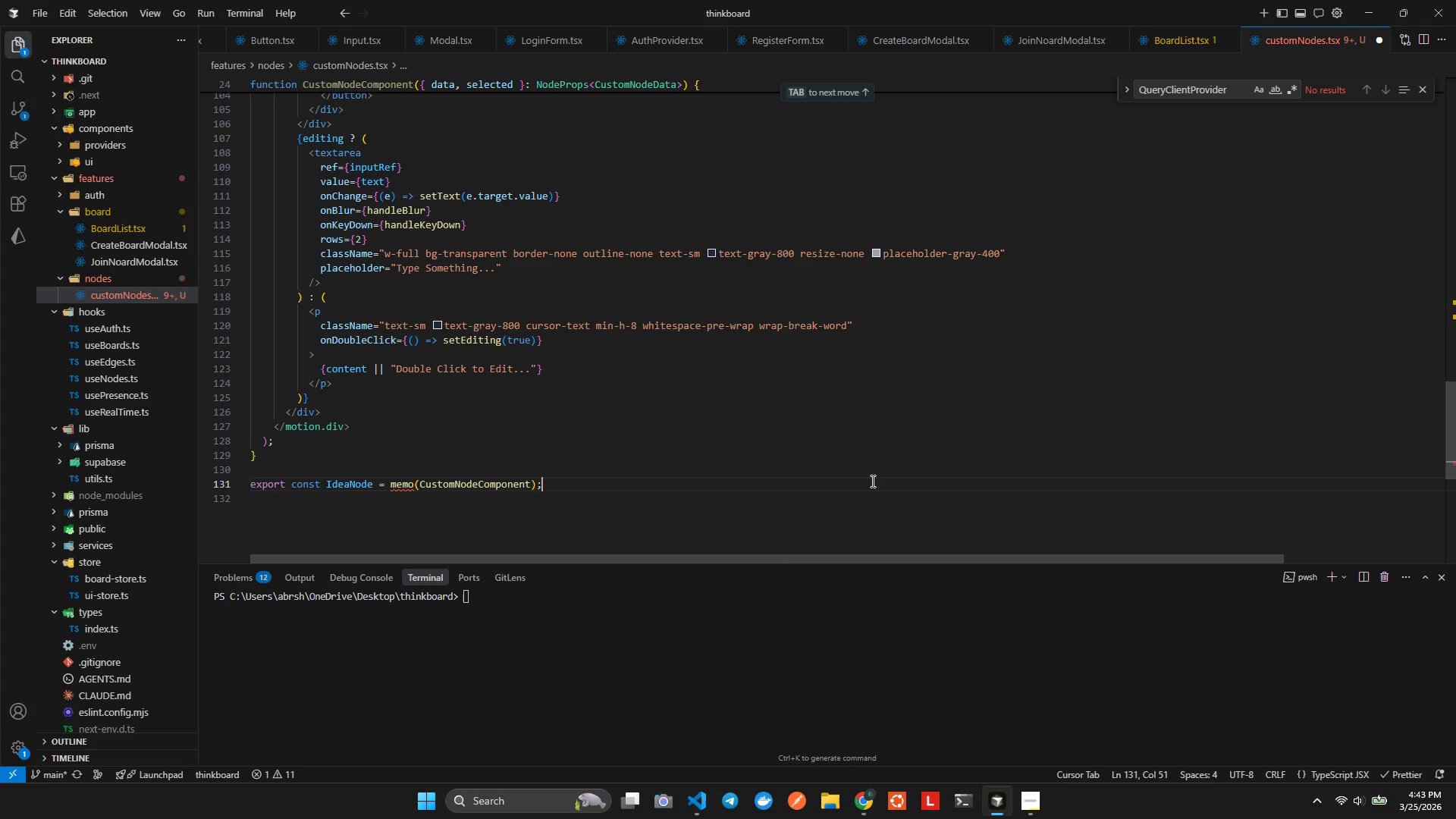 
hold_key(key=ArrowLeft, duration=1.19)
 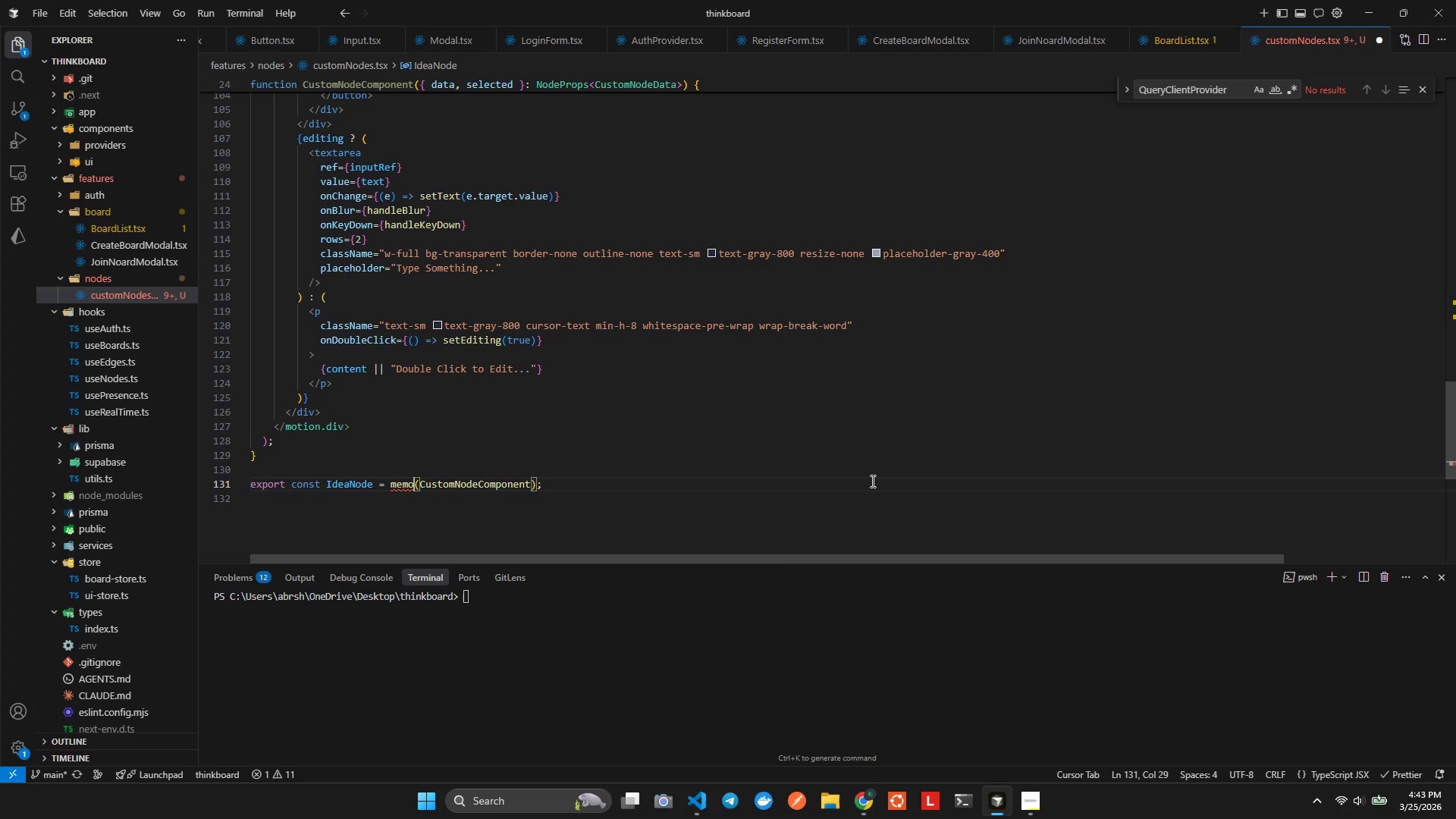 
key(ArrowRight)
 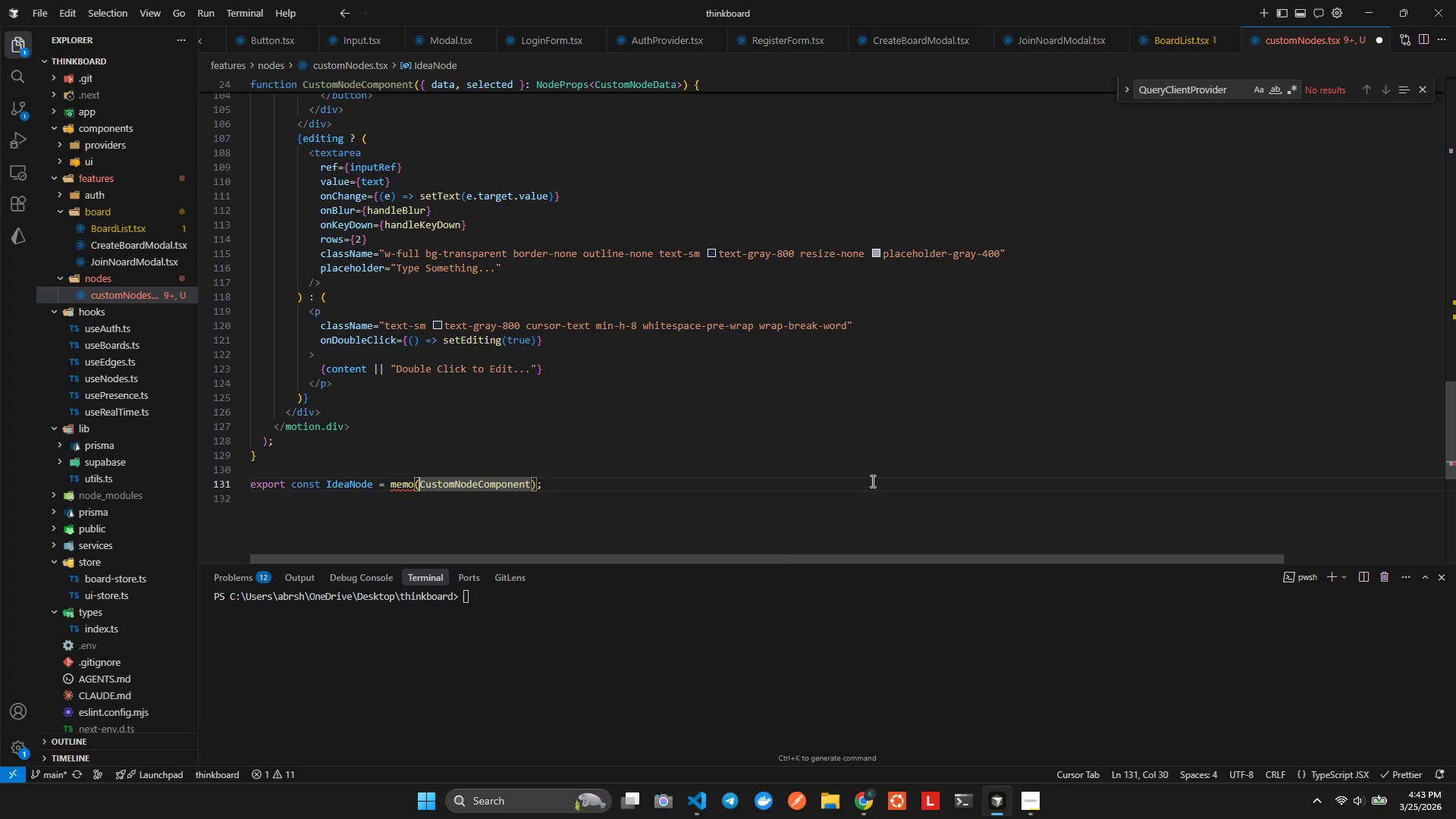 
key(ArrowRight)
 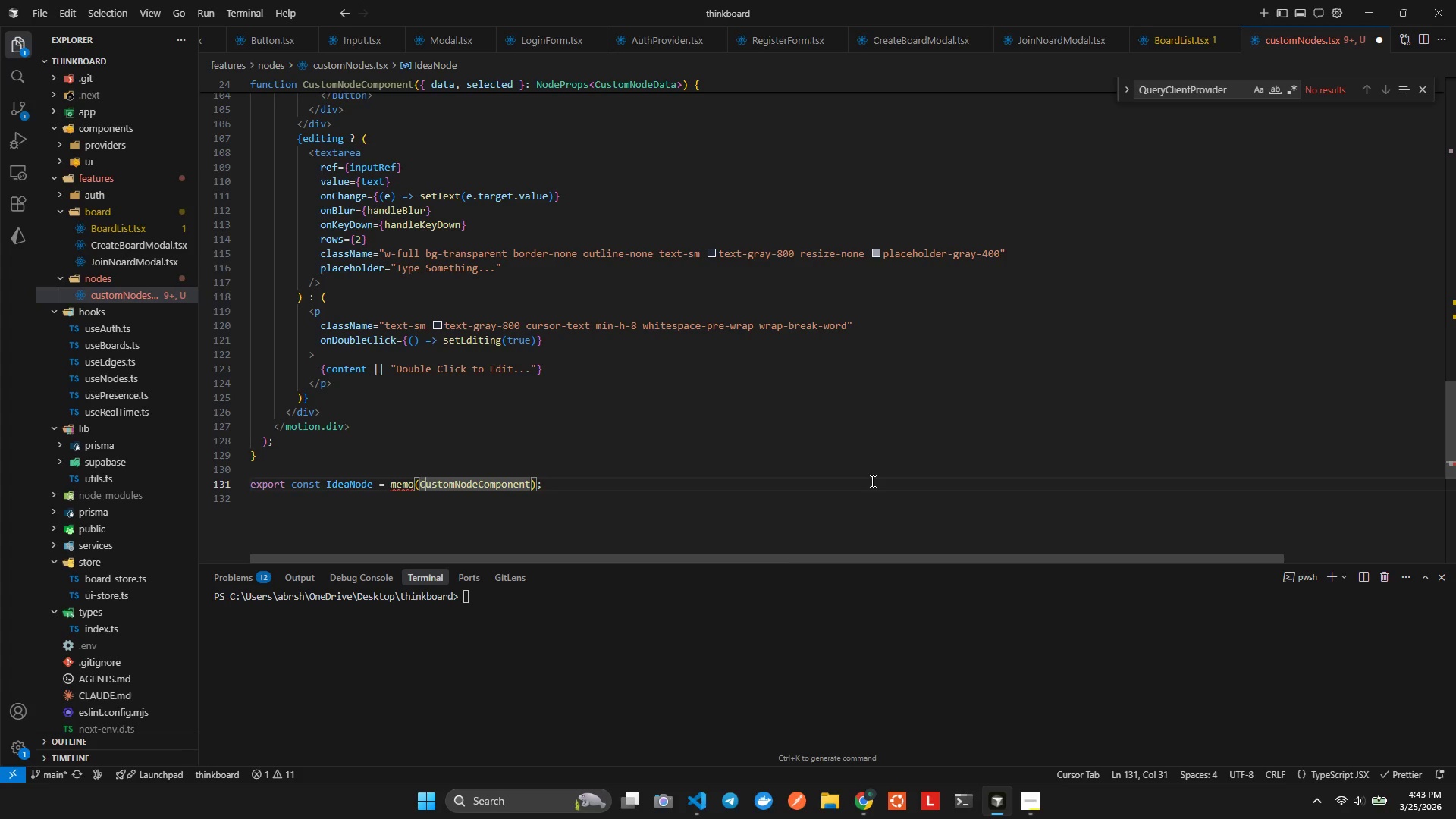 
key(ArrowLeft)
 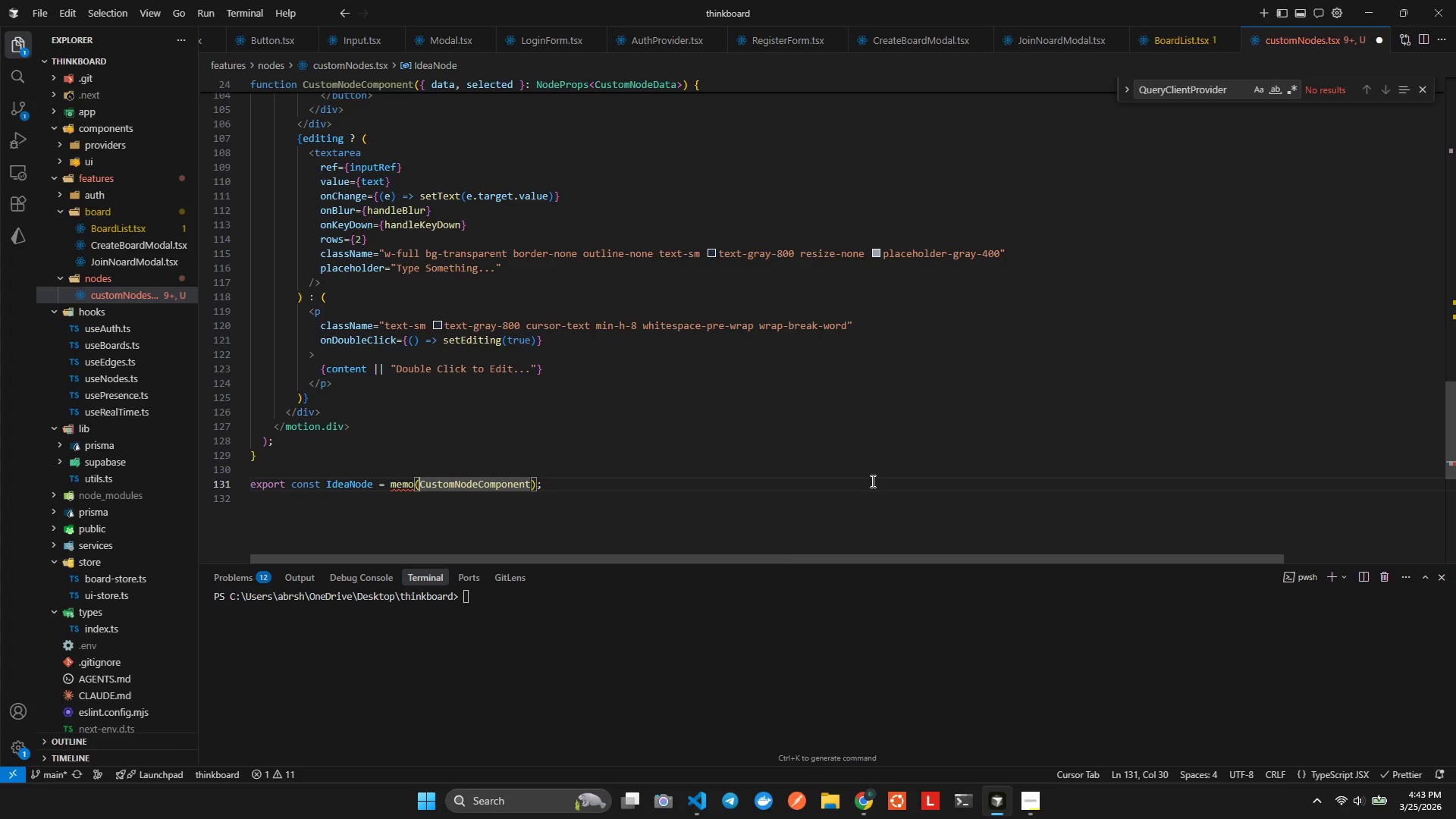 
key(ArrowLeft)
 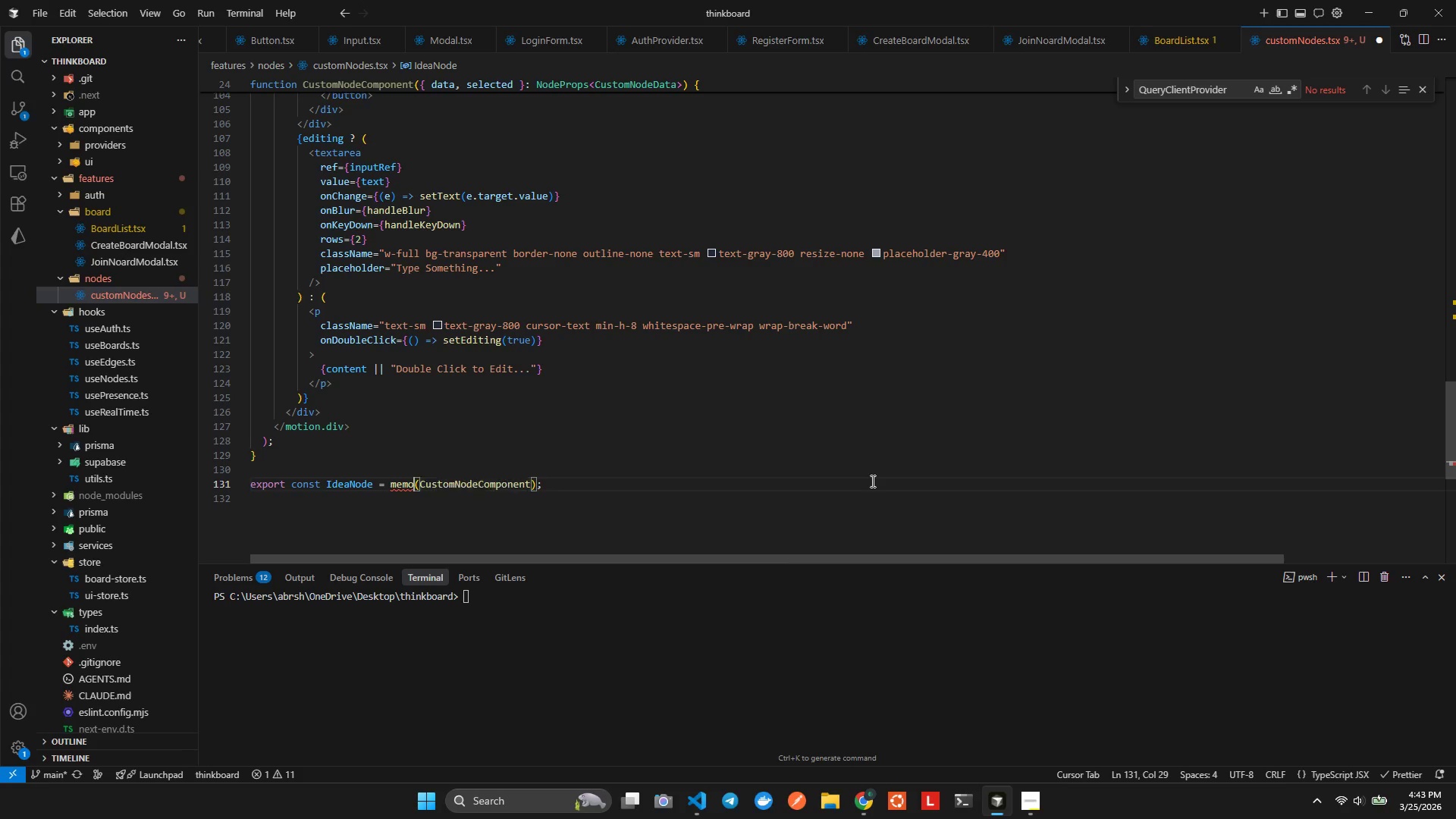 
key(Control+ControlLeft)
 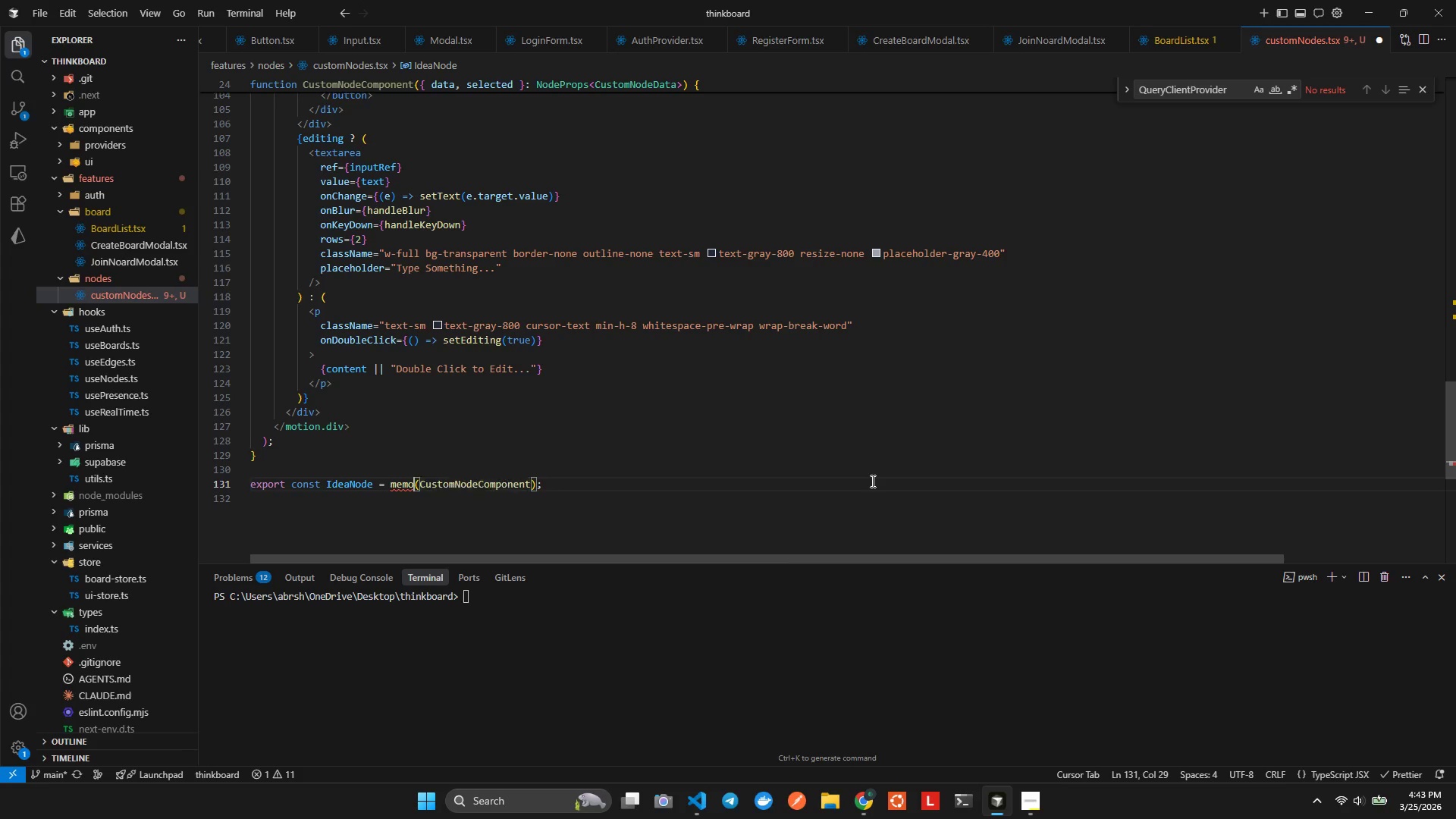 
key(Control+Space)
 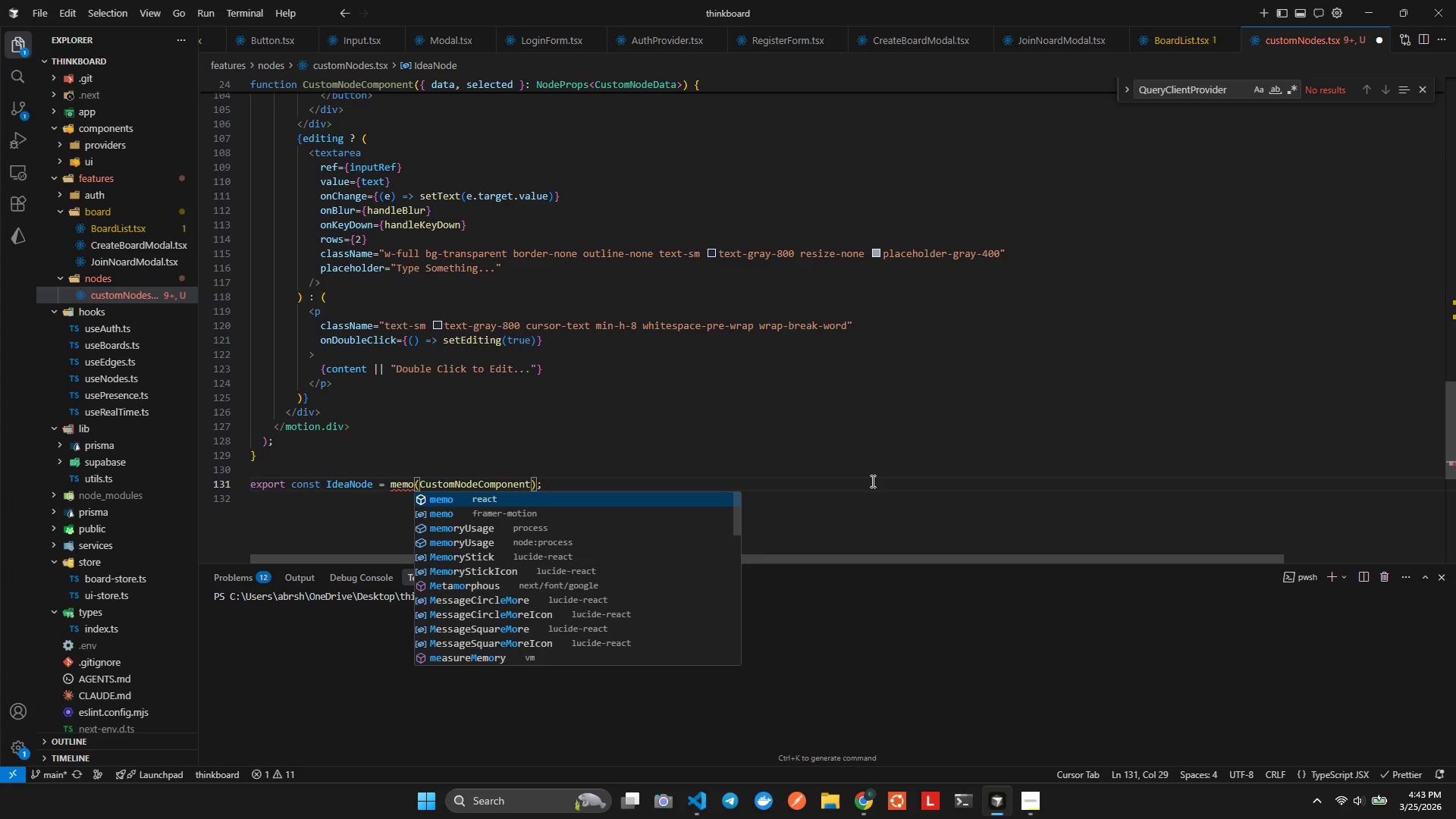 
key(Enter)
 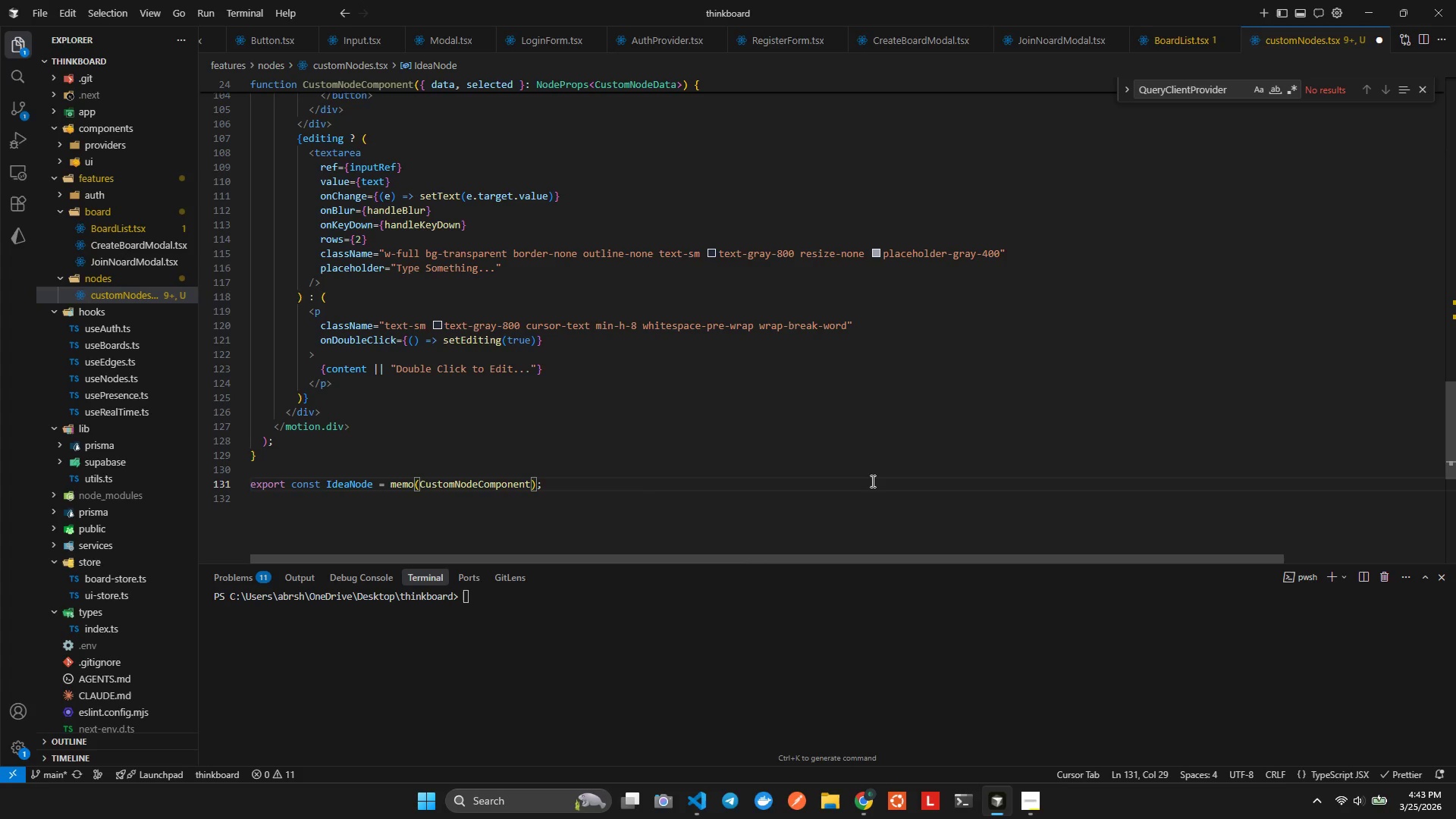 
key(ArrowRight)
 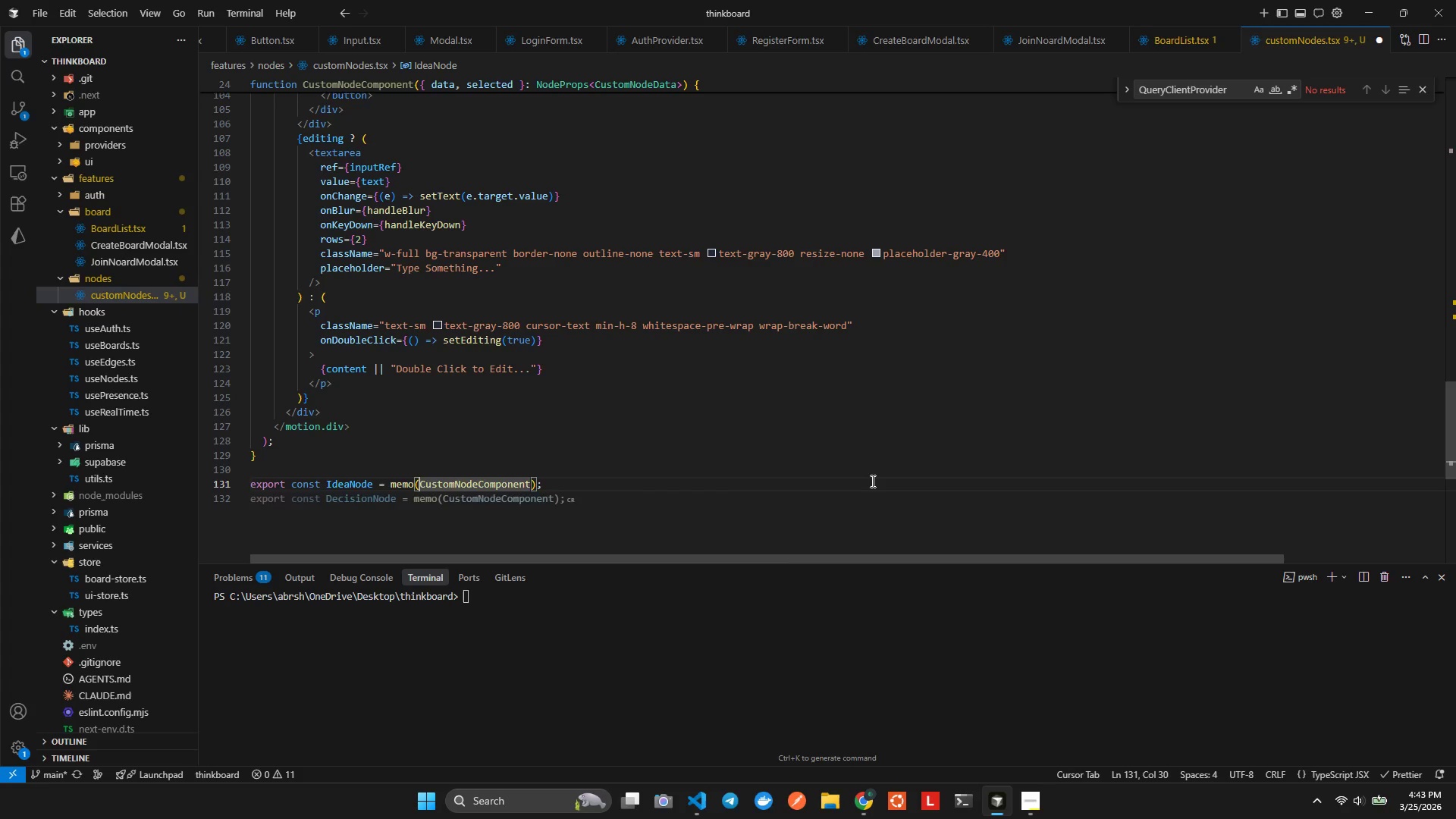 
key(ArrowUp)
 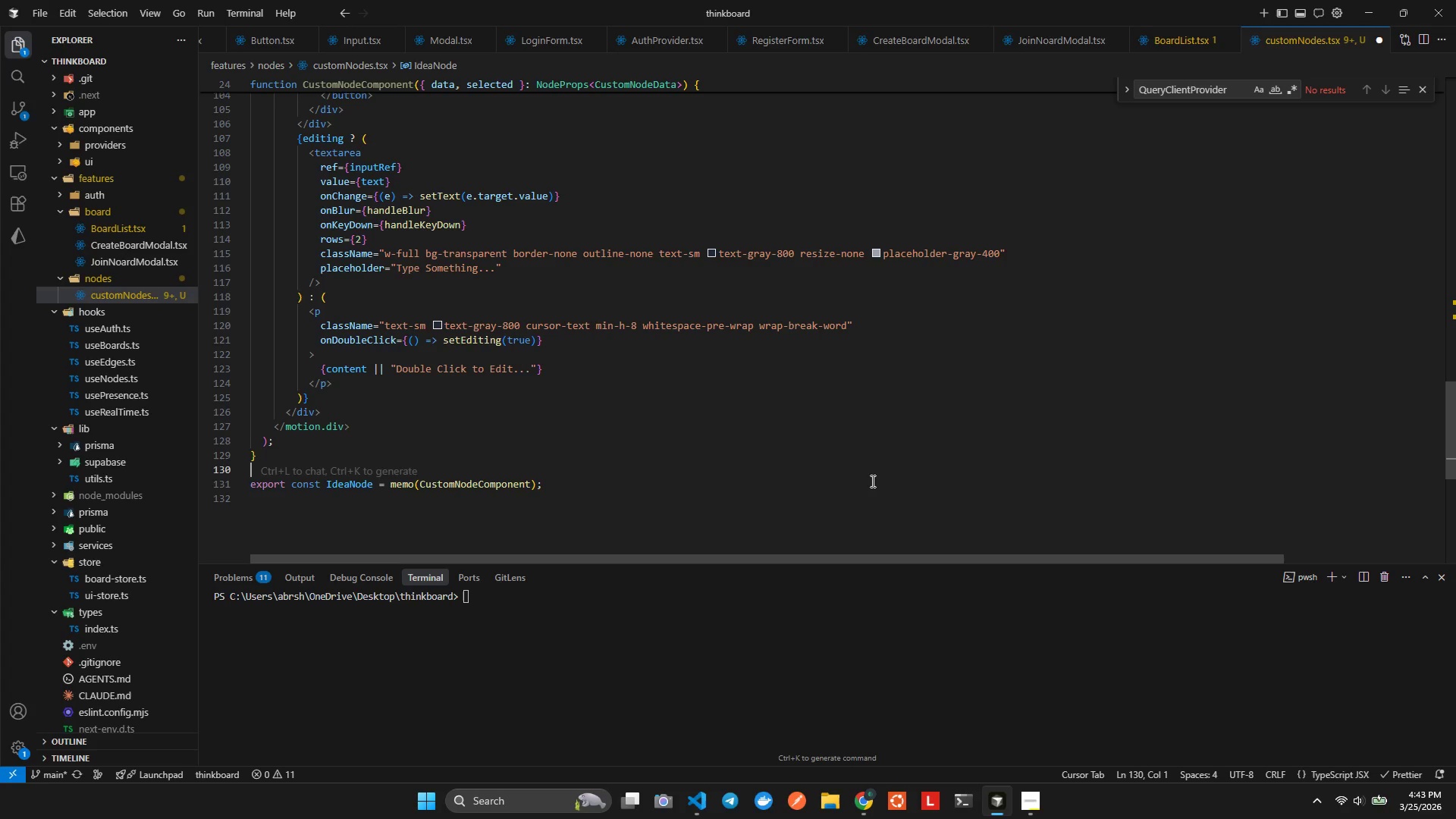 
key(ArrowRight)
 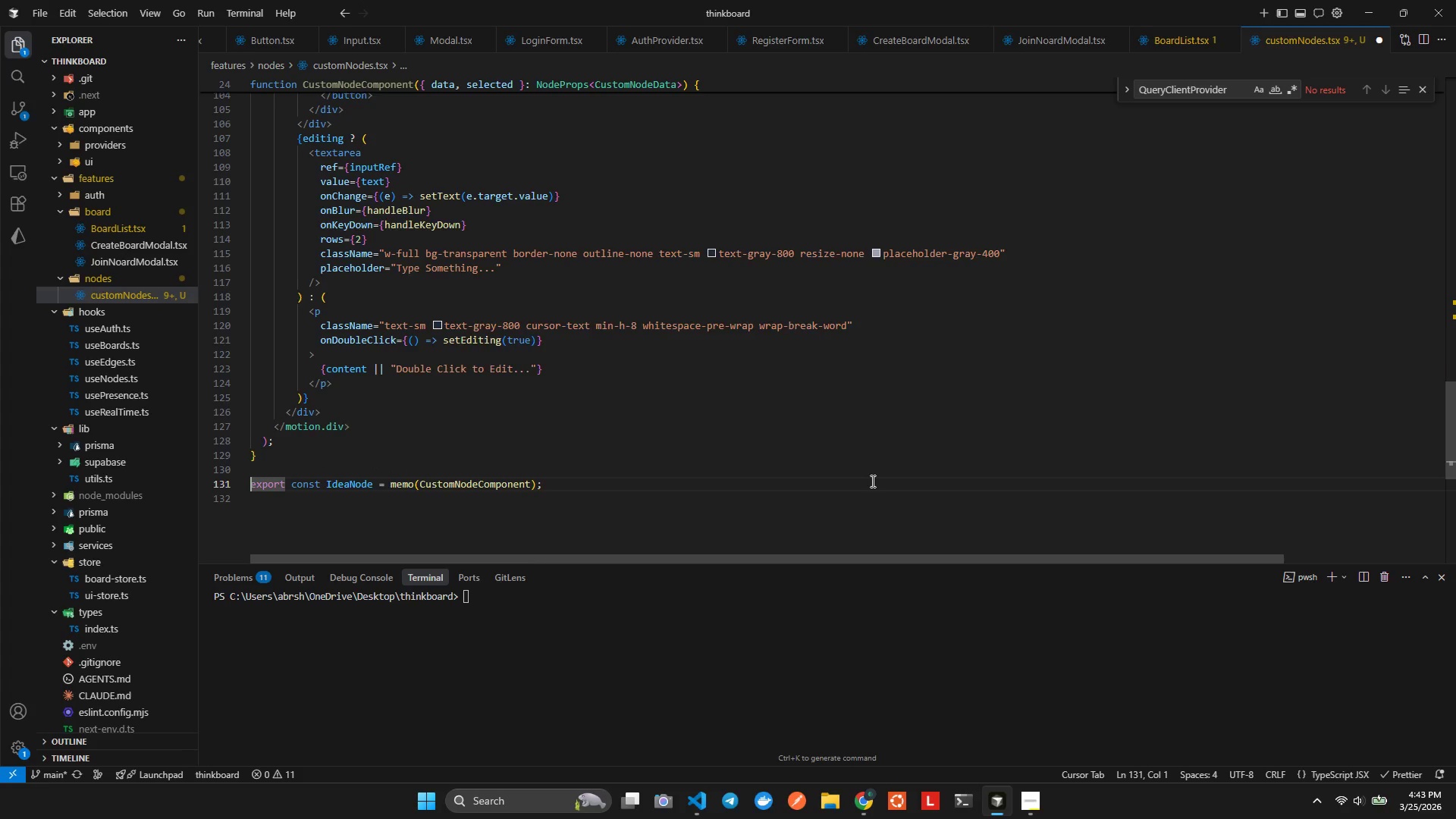 
key(ArrowDown)
 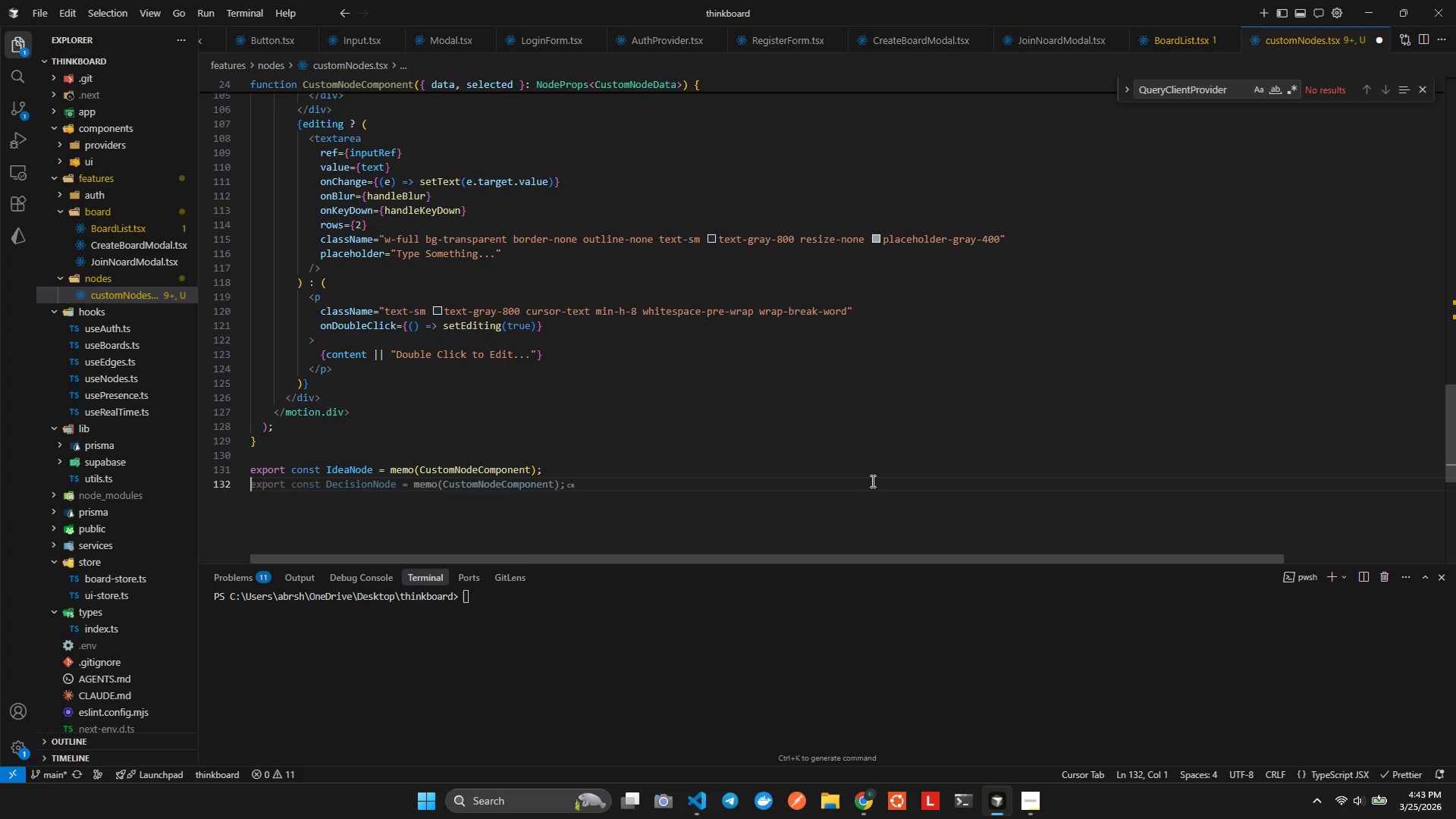 
key(Tab)
 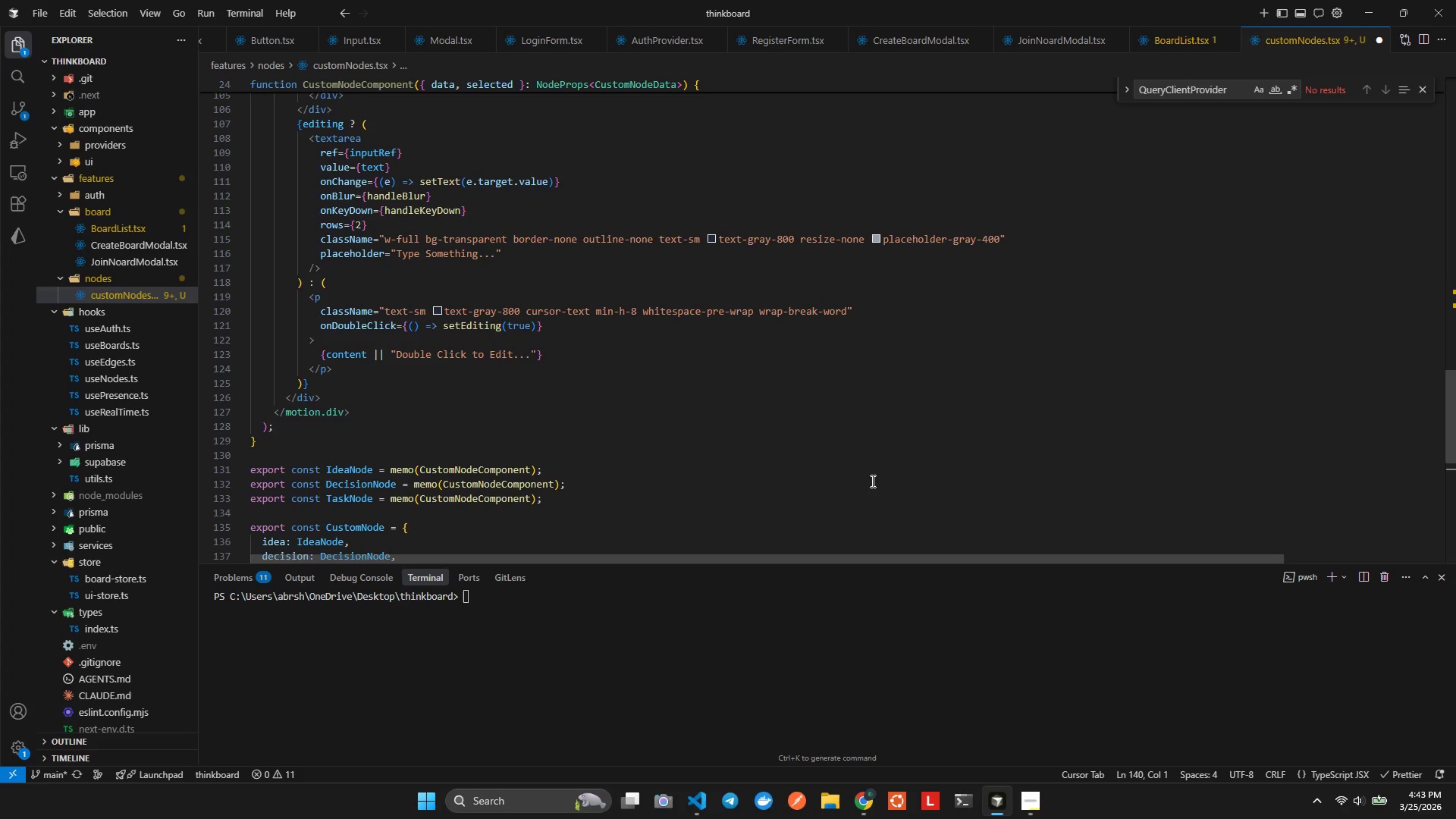 
key(ArrowDown)
 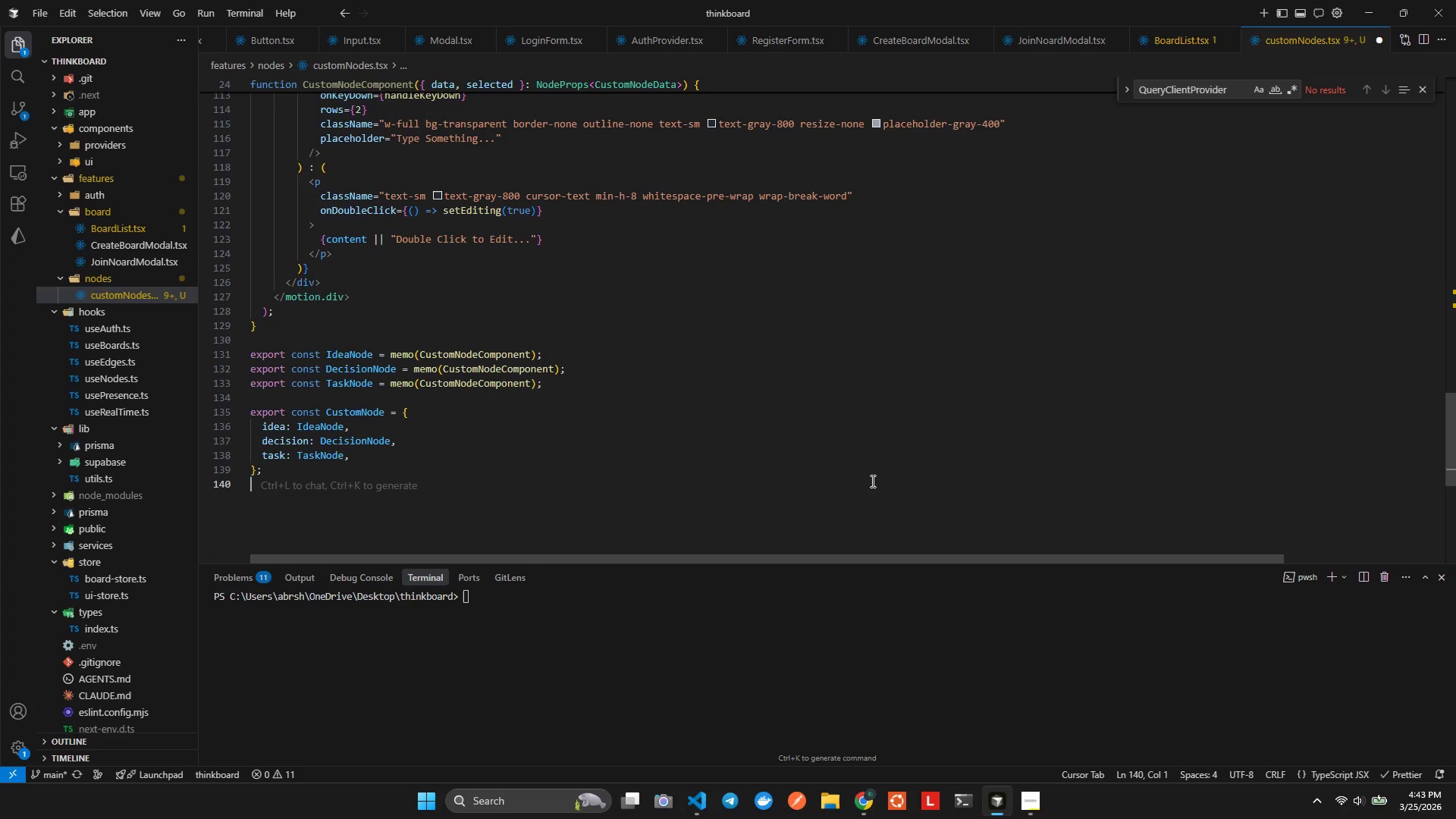 
key(ArrowDown)
 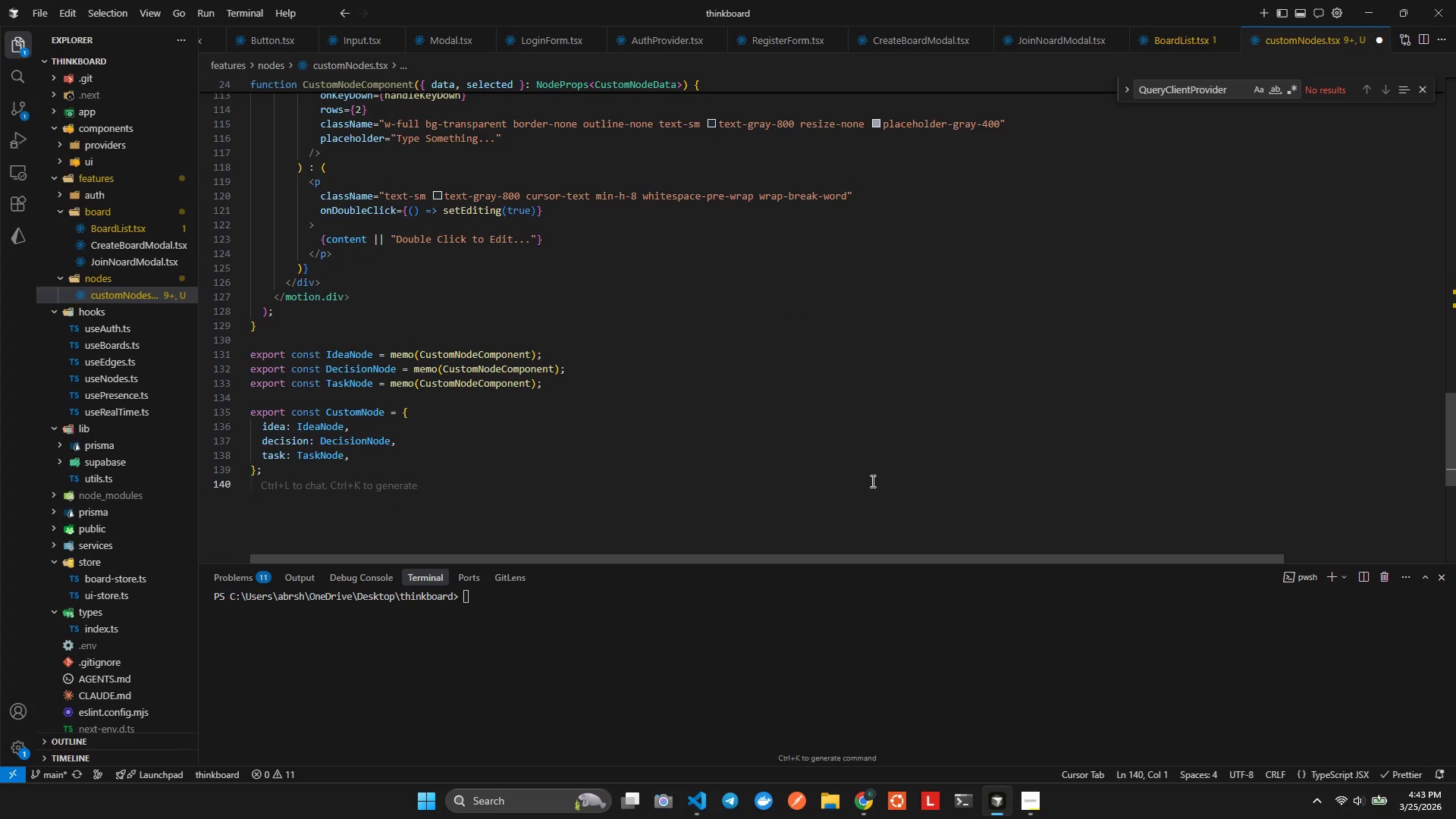 
key(ArrowUp)
 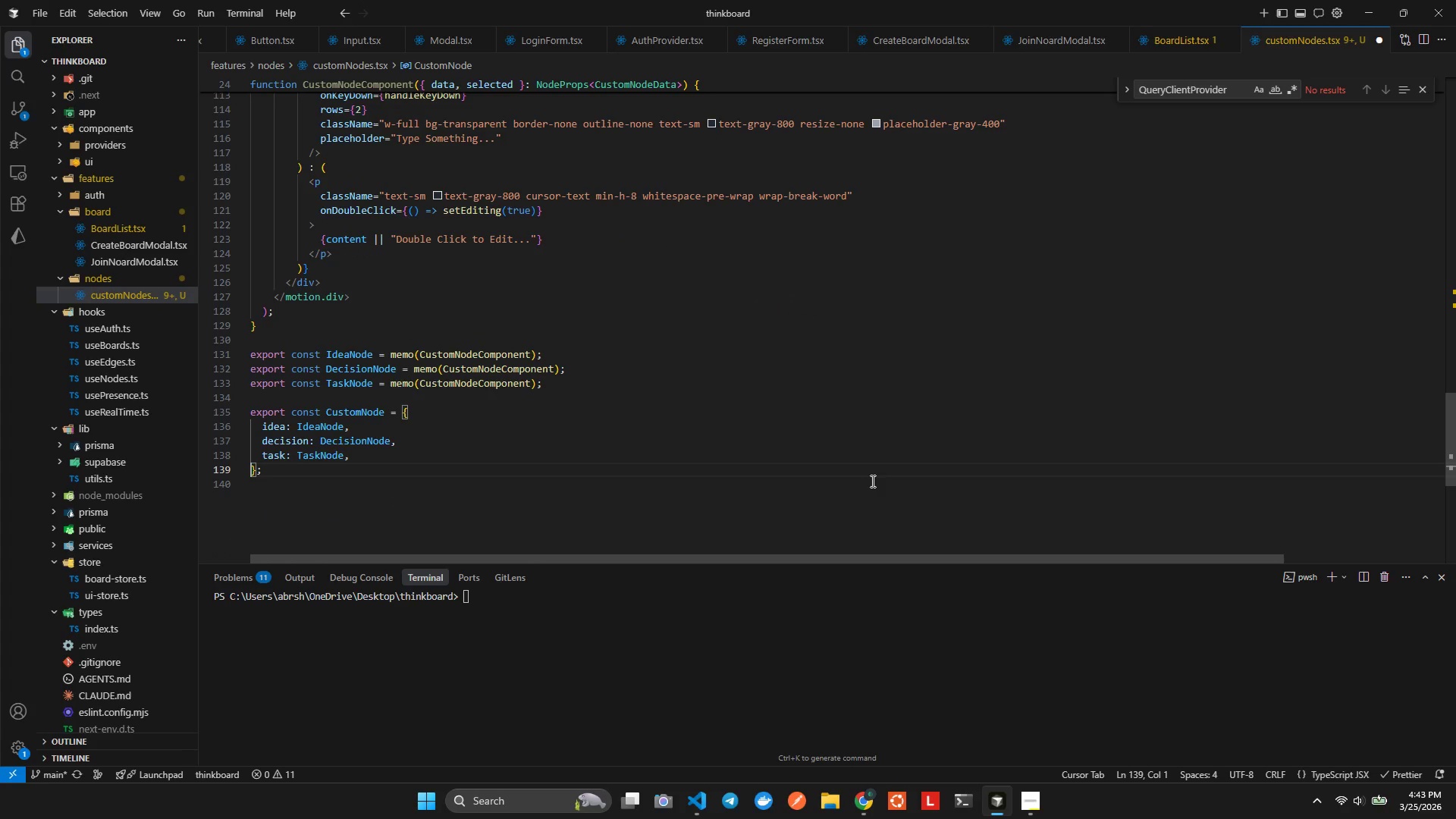 
key(ArrowUp)
 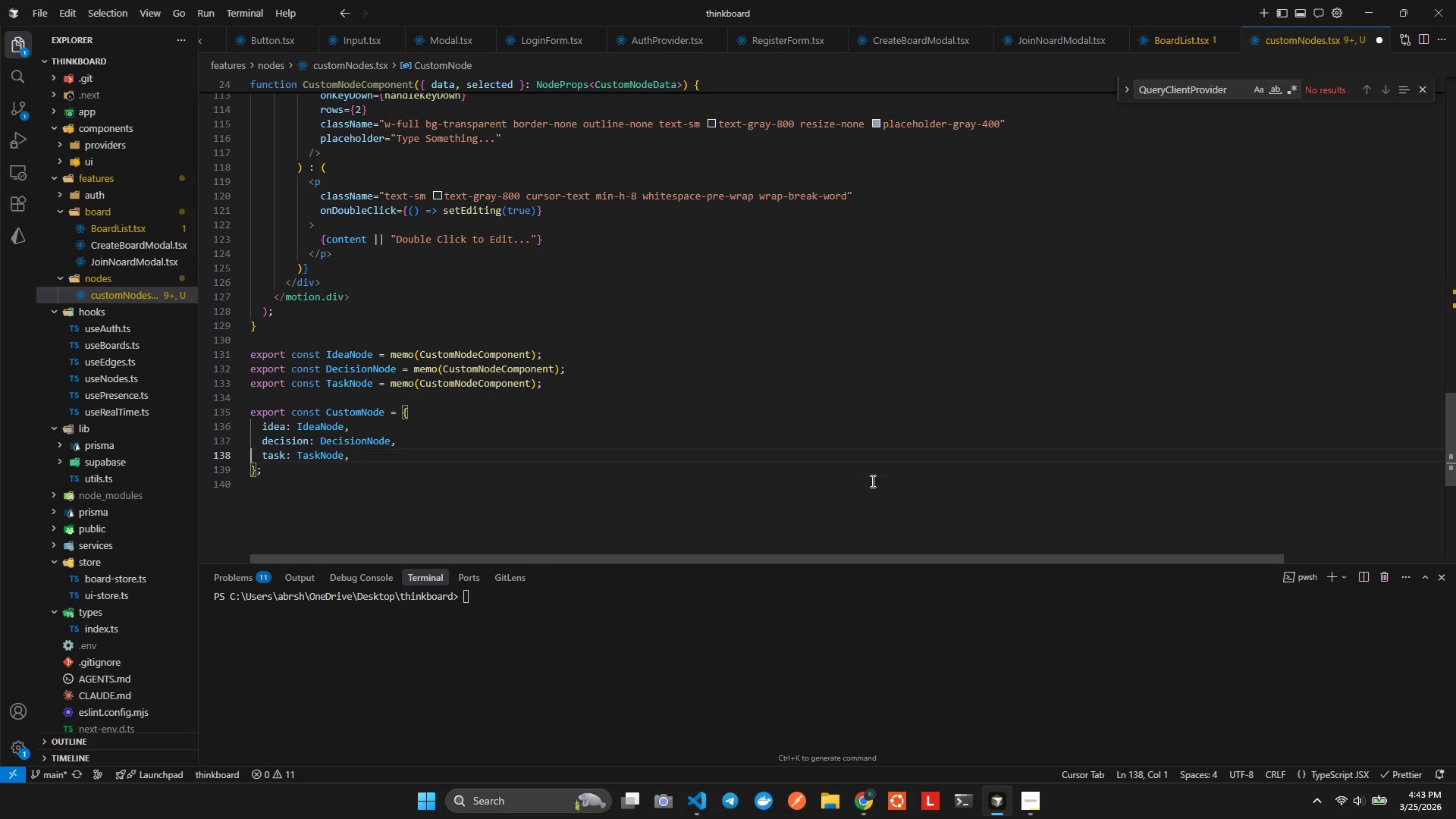 
key(ArrowUp)
 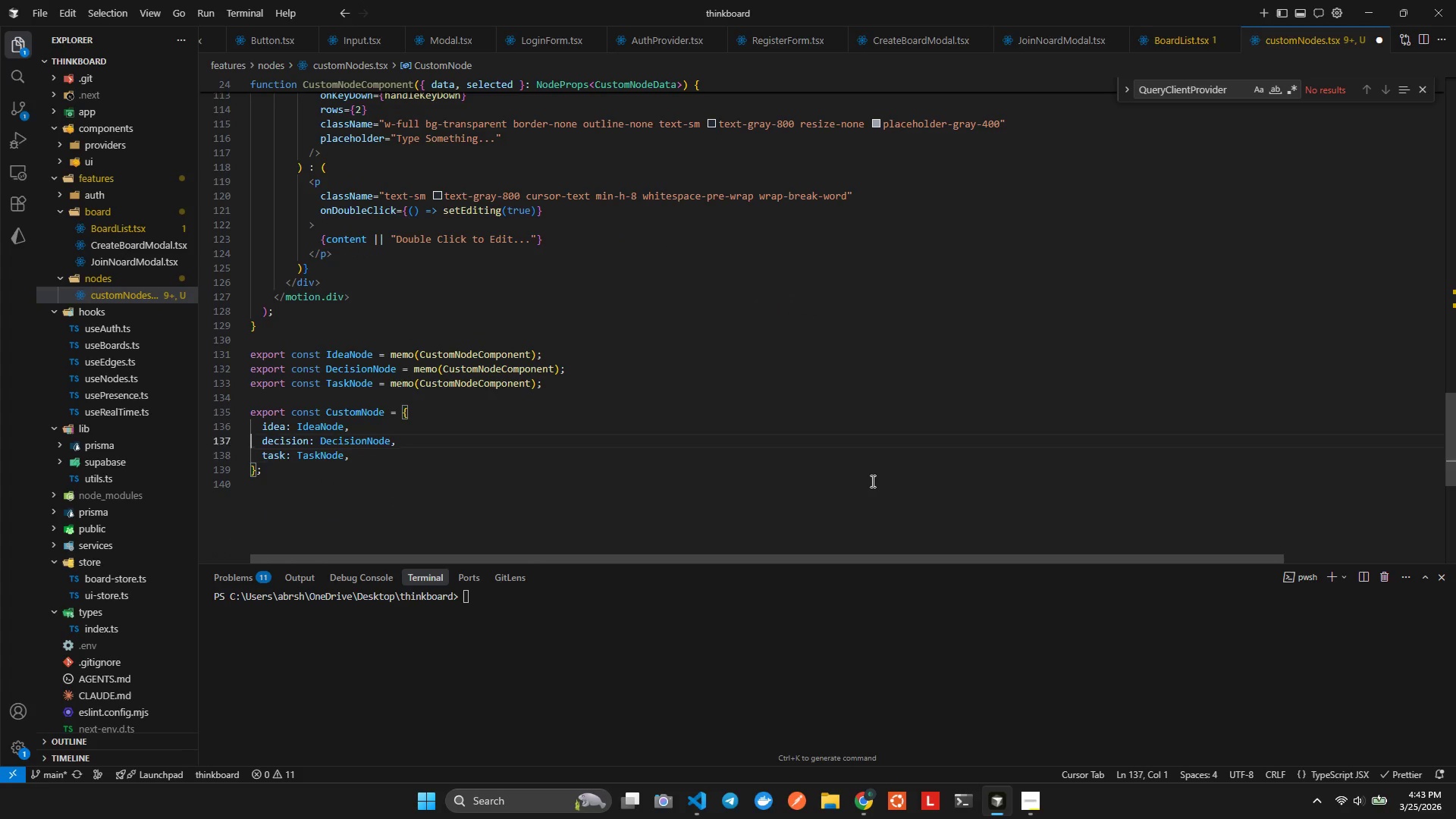 
key(ArrowUp)
 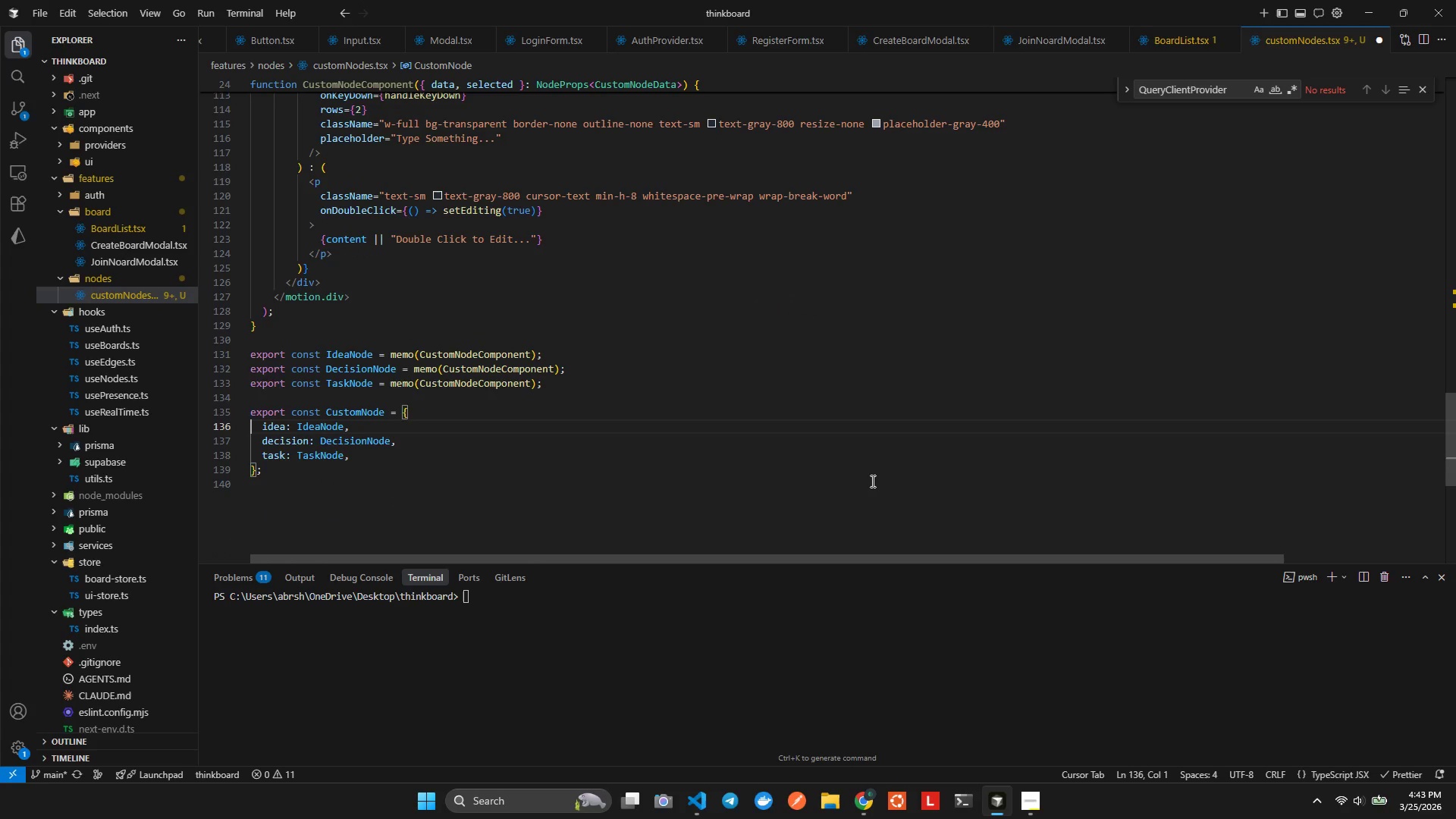 
key(ArrowUp)
 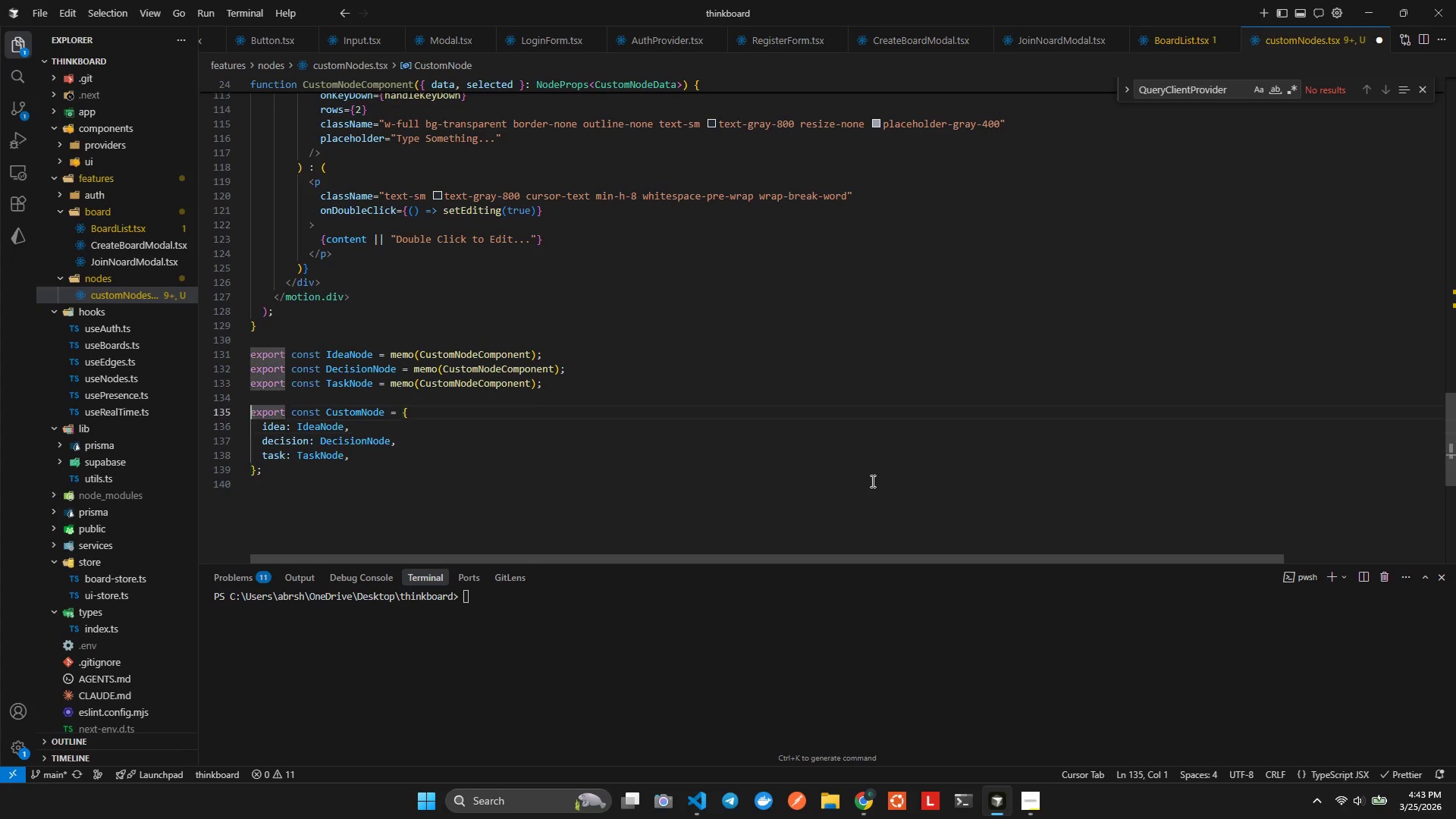 
key(ArrowUp)
 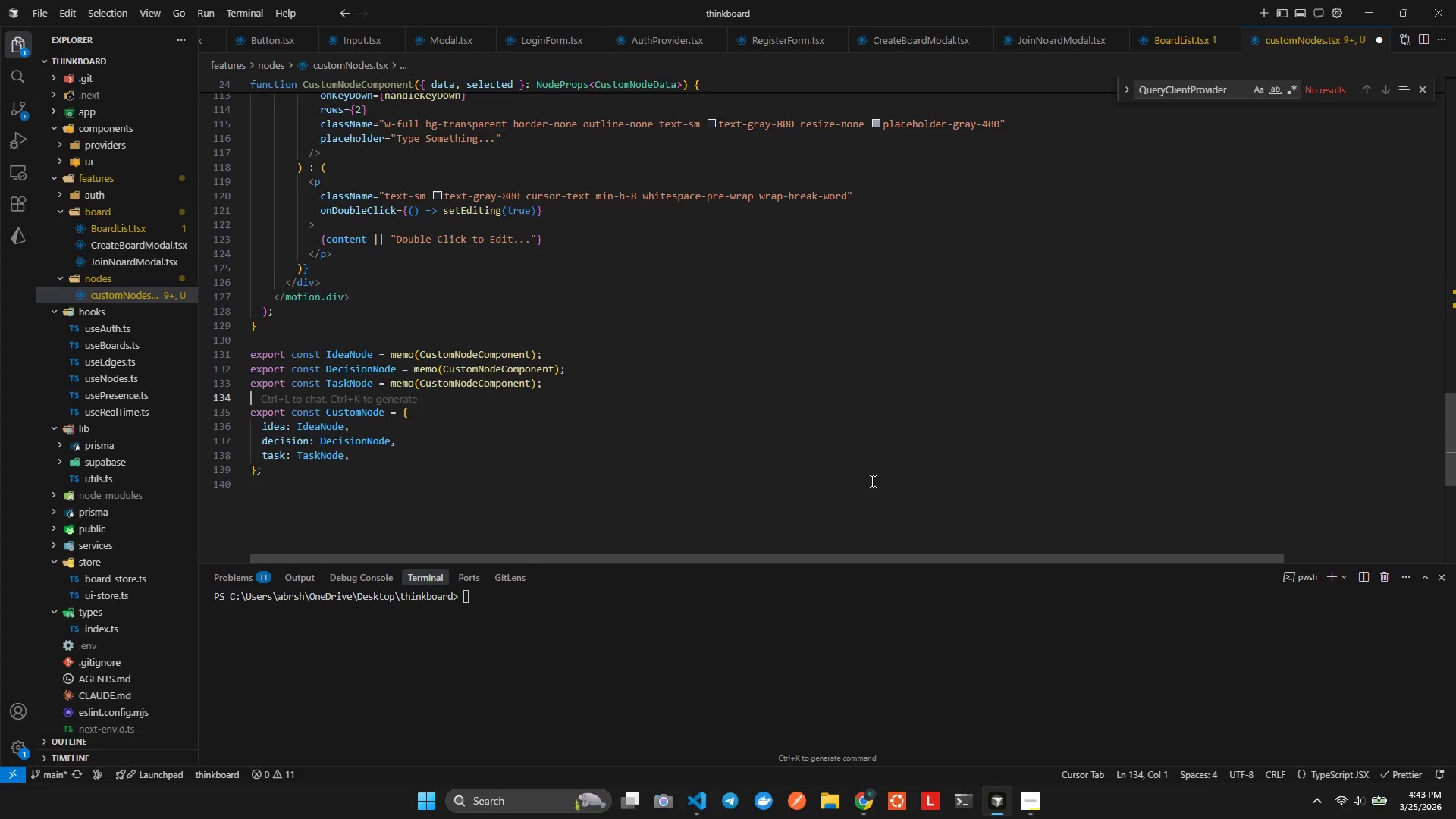 
key(Shift+ArrowDown)
 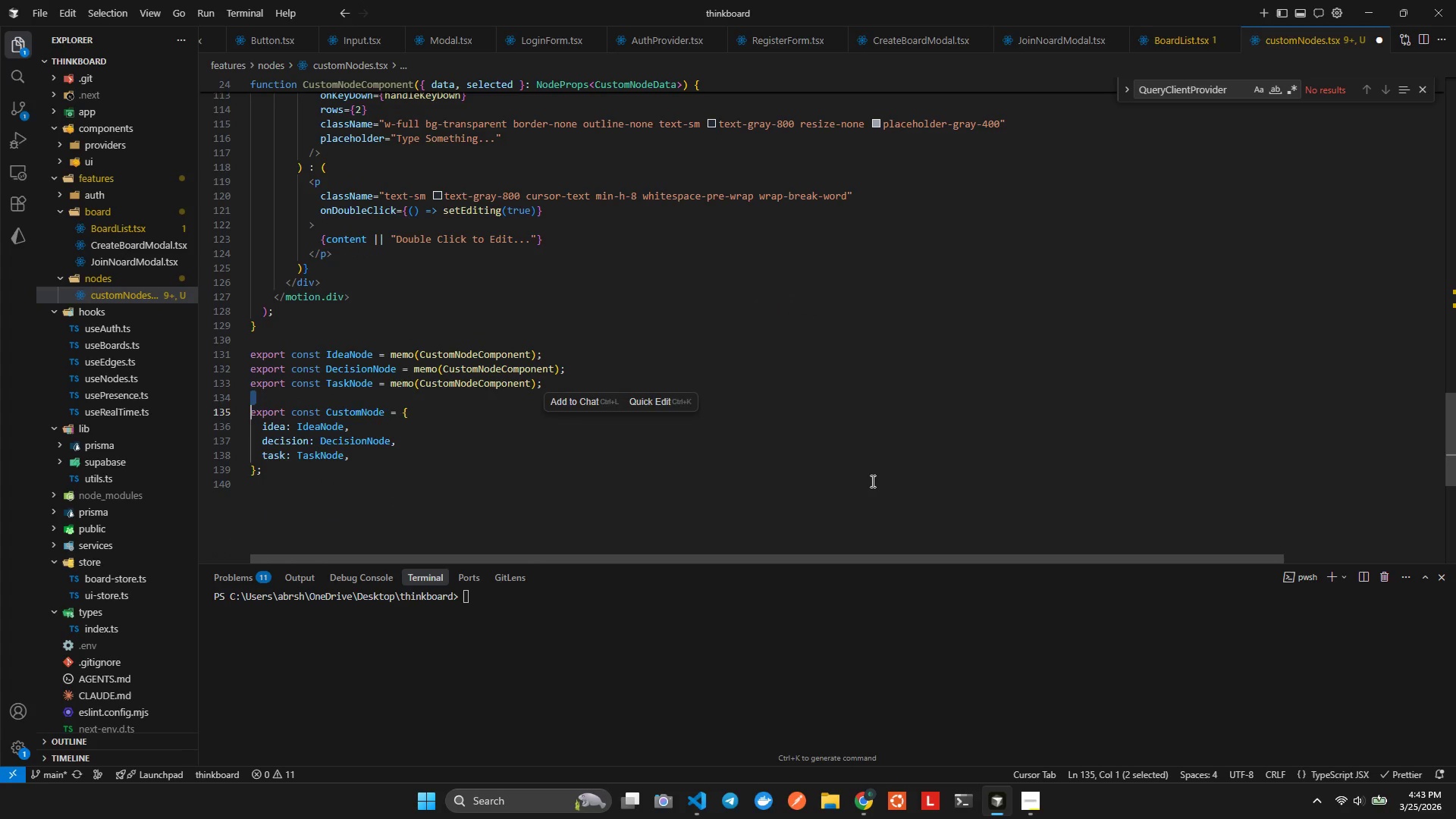 
key(Shift+ArrowDown)
 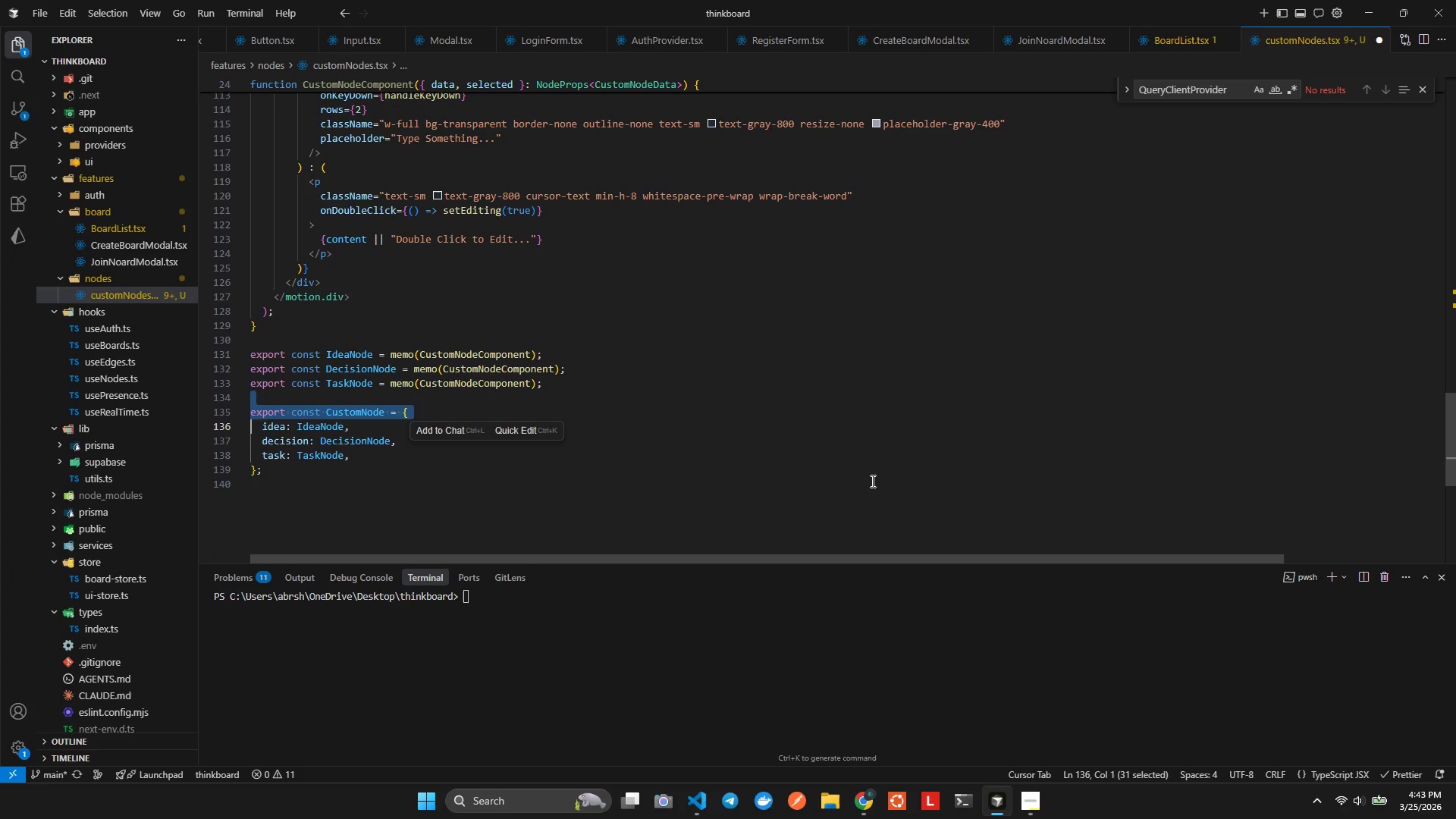 
key(Shift+ArrowDown)
 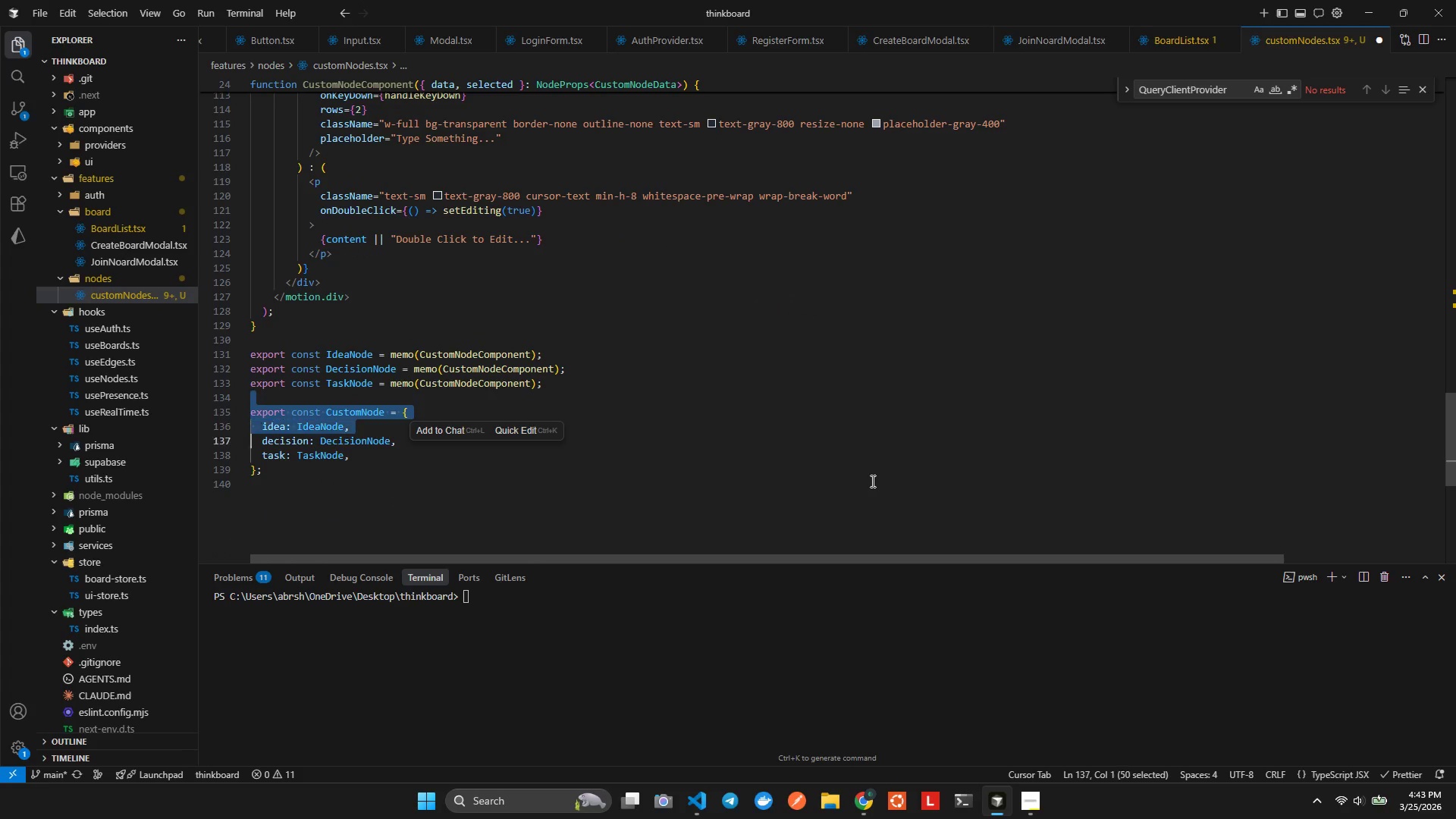 
key(Shift+ArrowDown)
 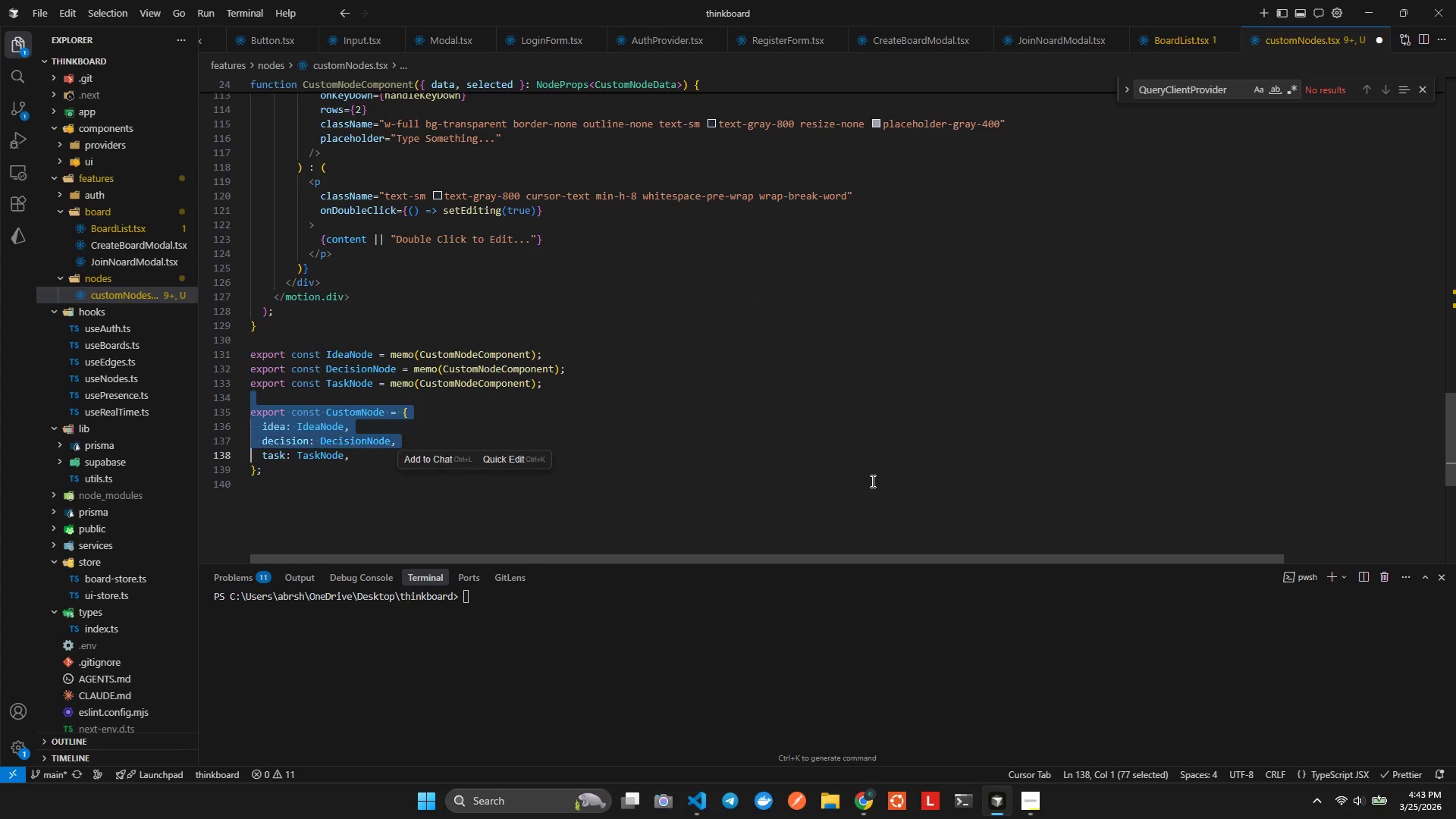 
key(Shift+ArrowDown)
 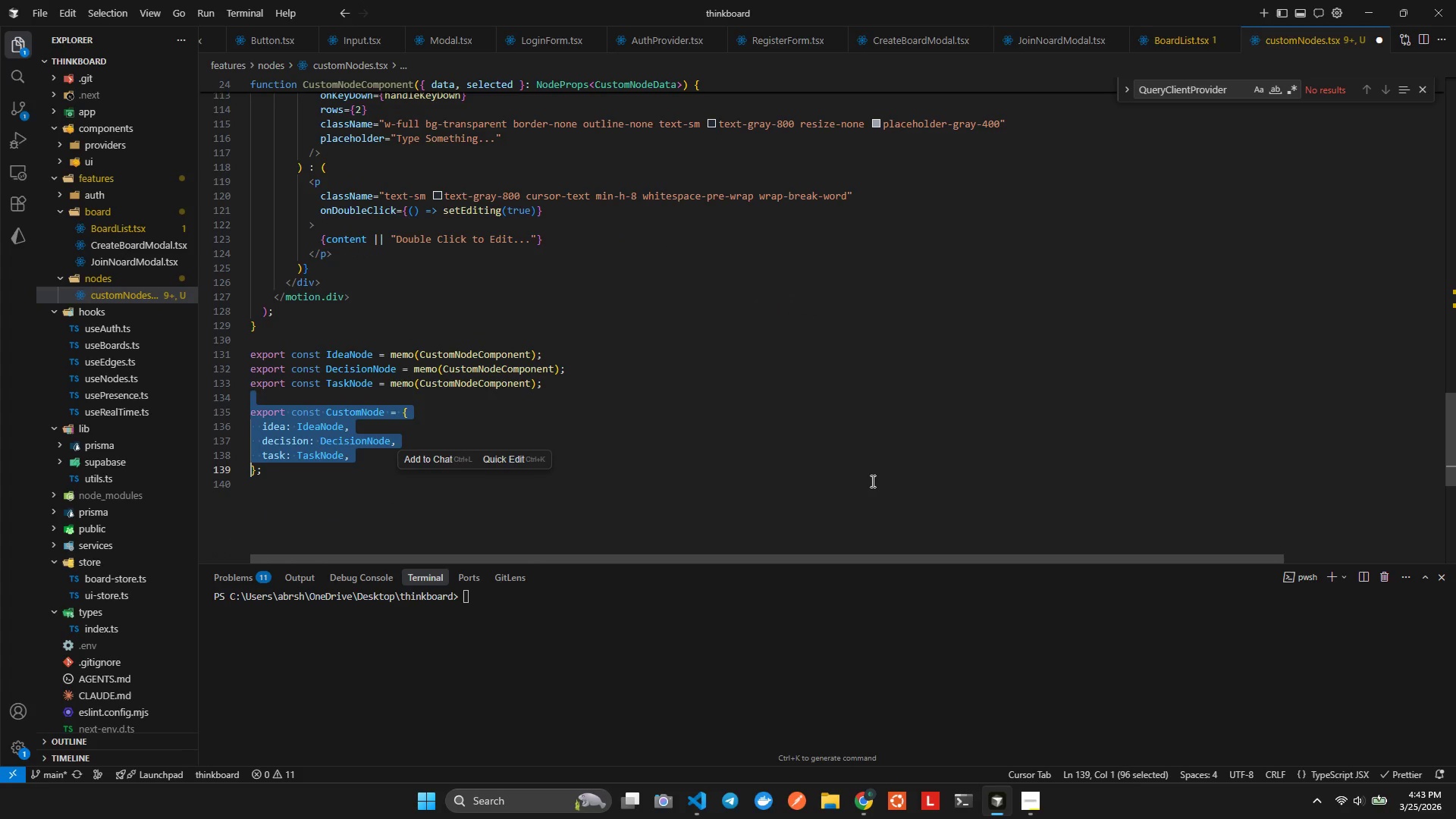 
key(Shift+ArrowDown)
 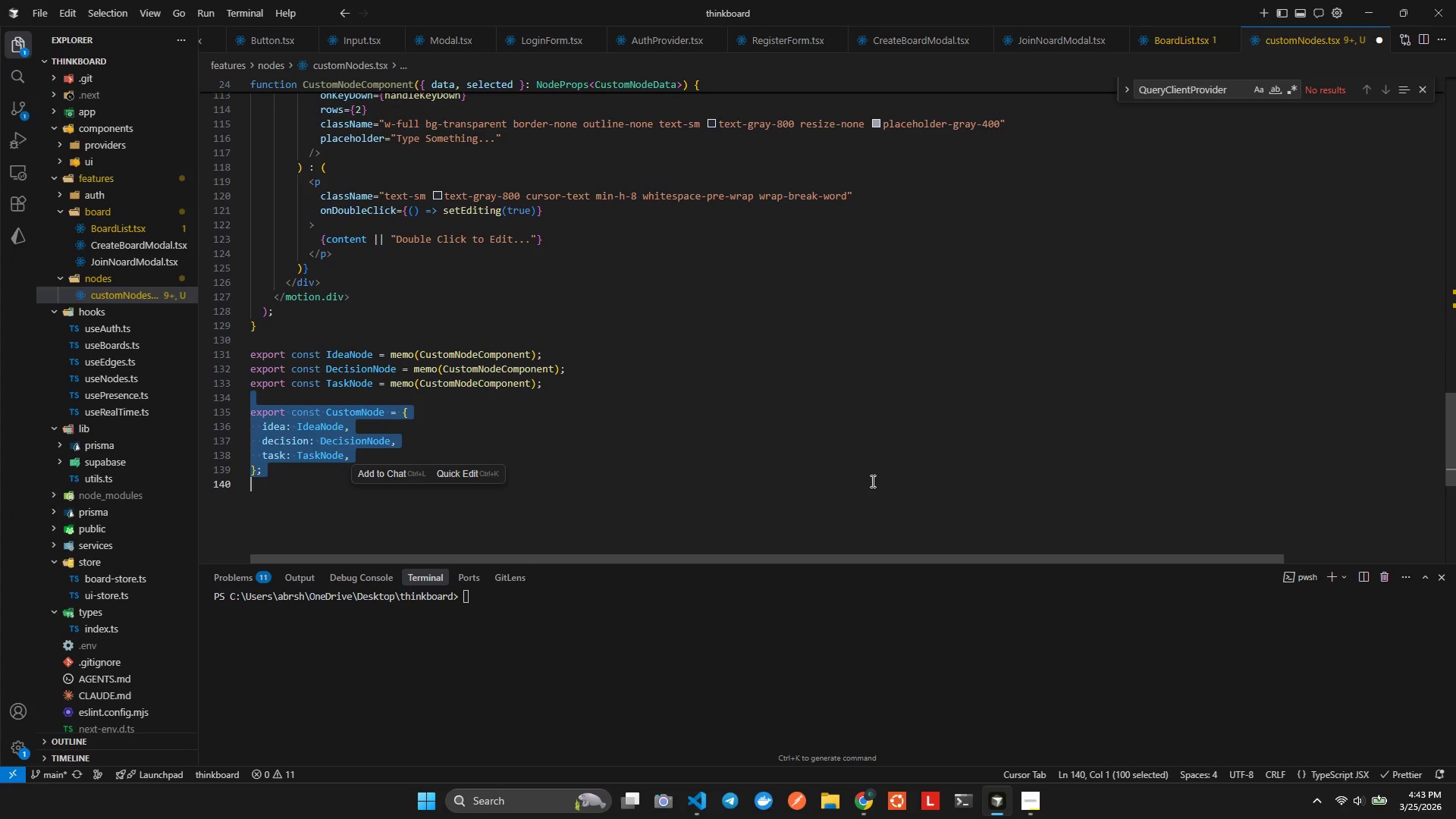 
key(Backspace)
 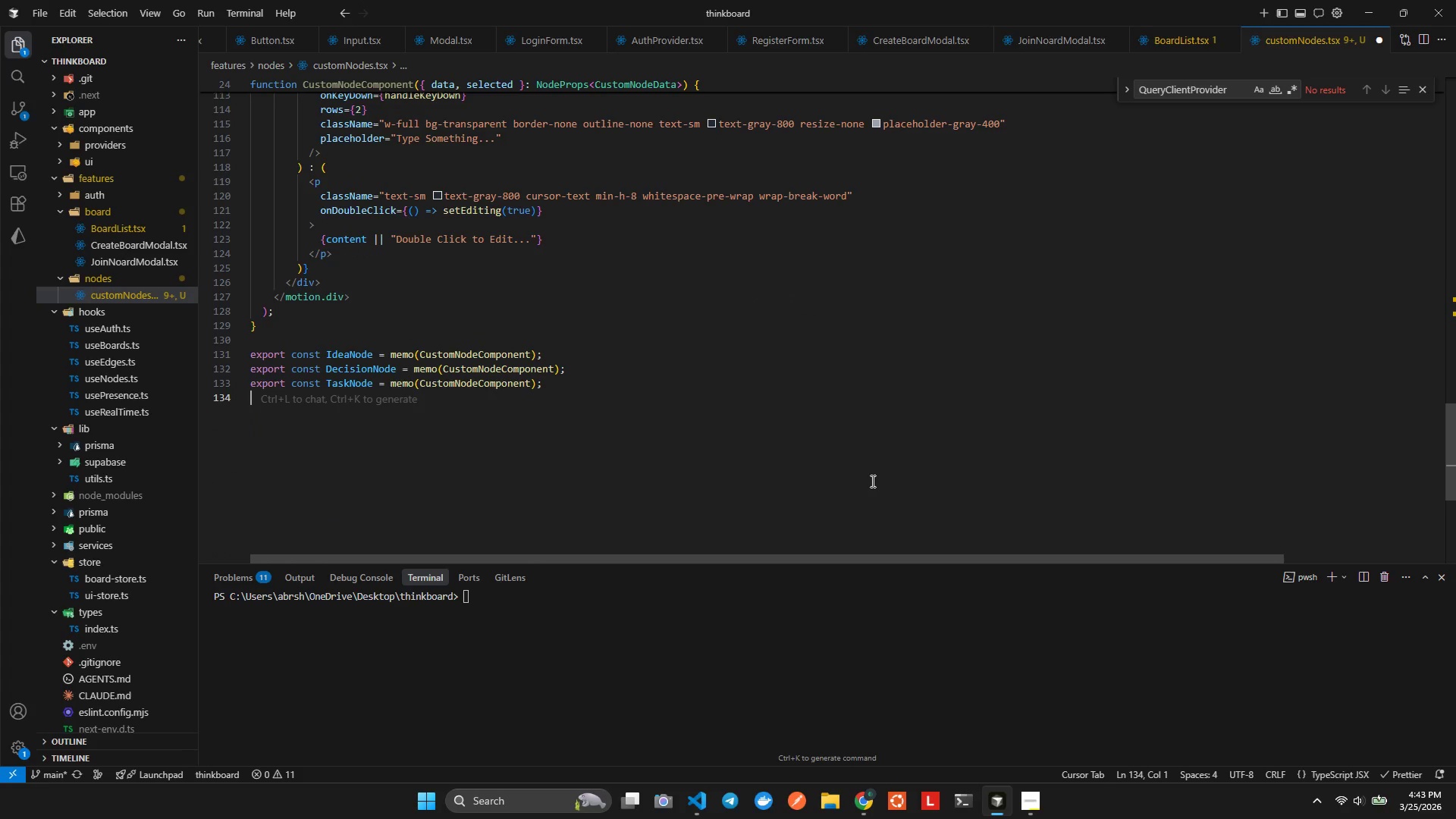 
key(Backspace)
 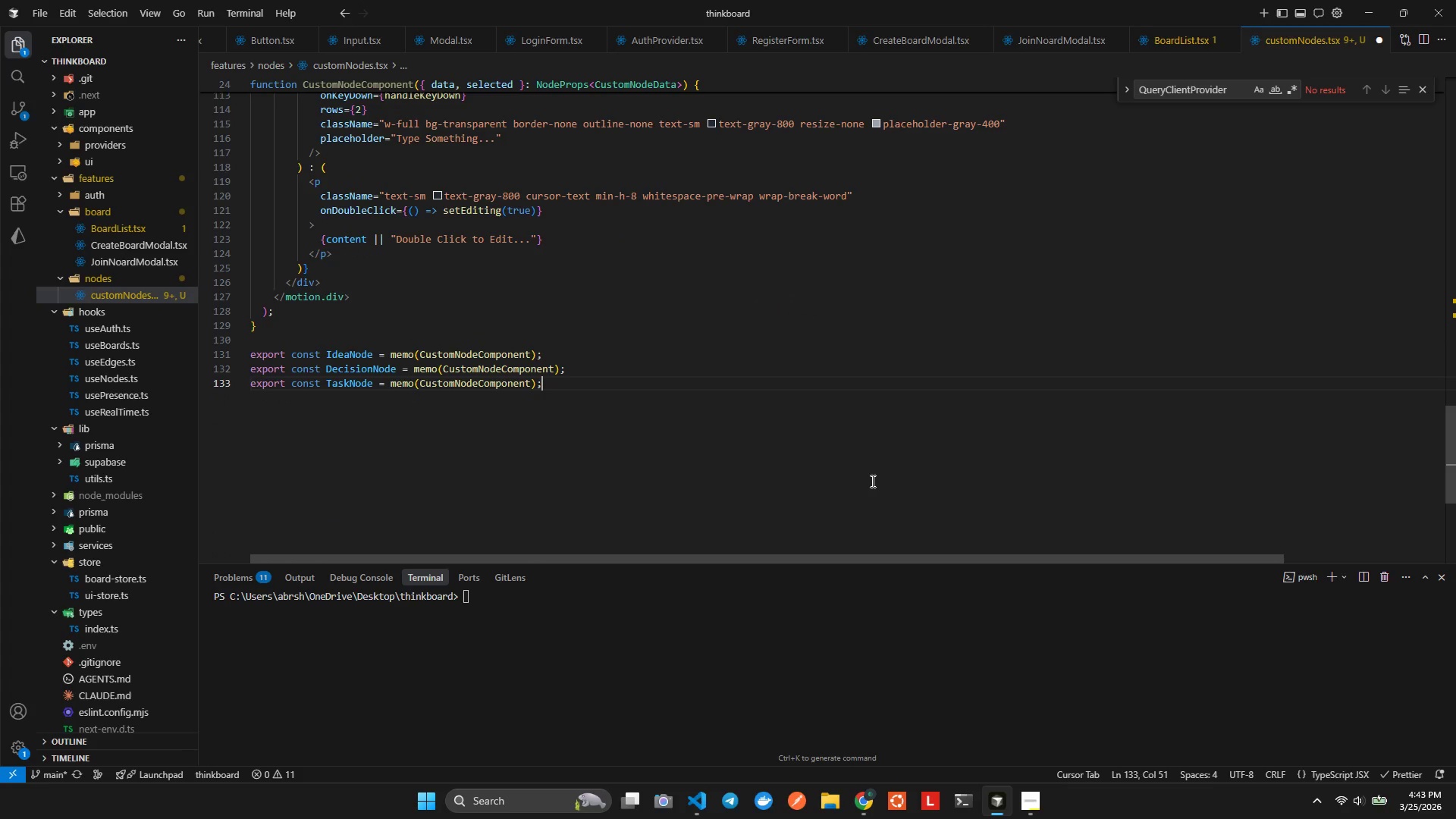 
key(Alt+Shift+ShiftLeft)
 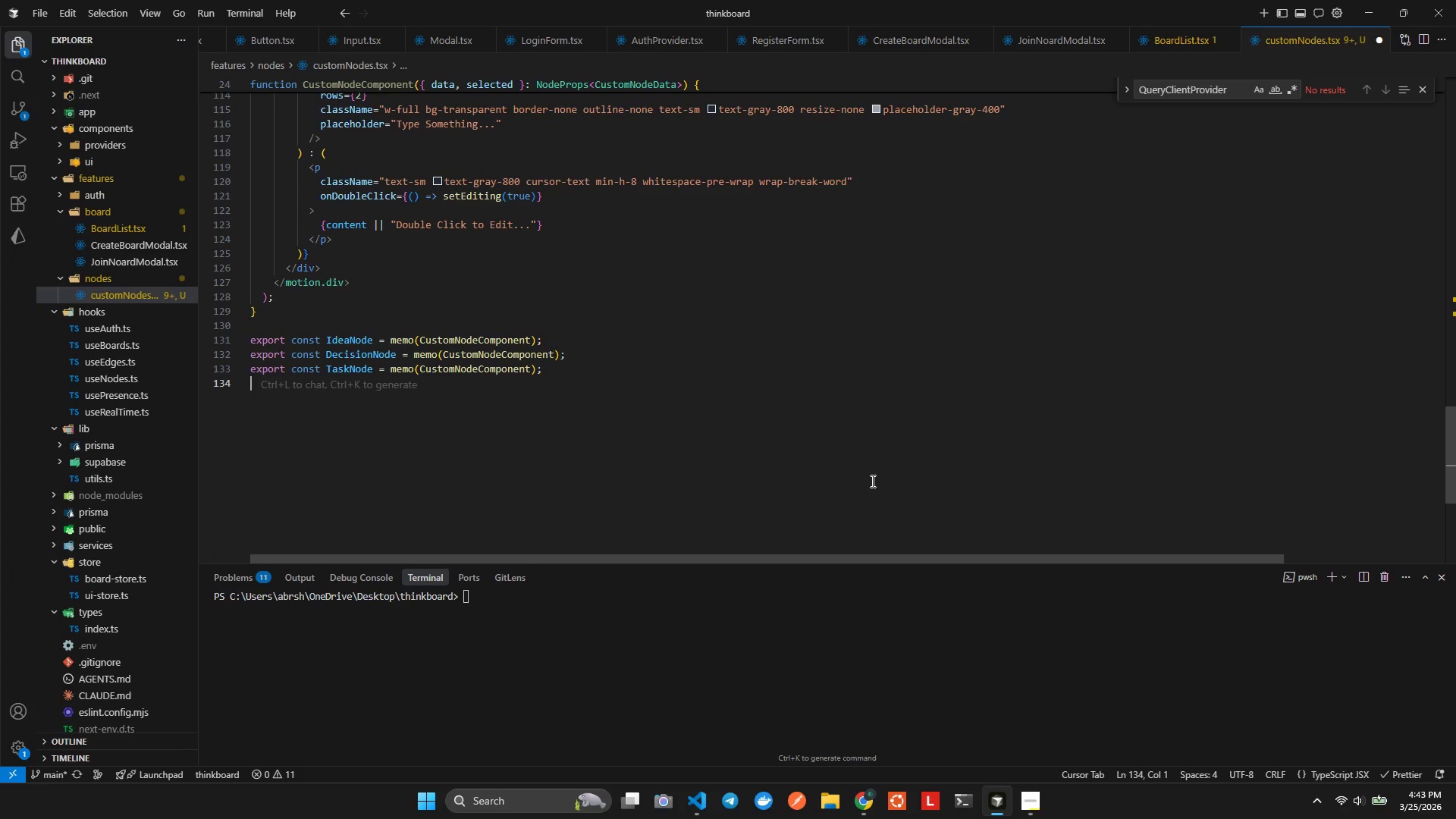 
key(Alt+AltLeft)
 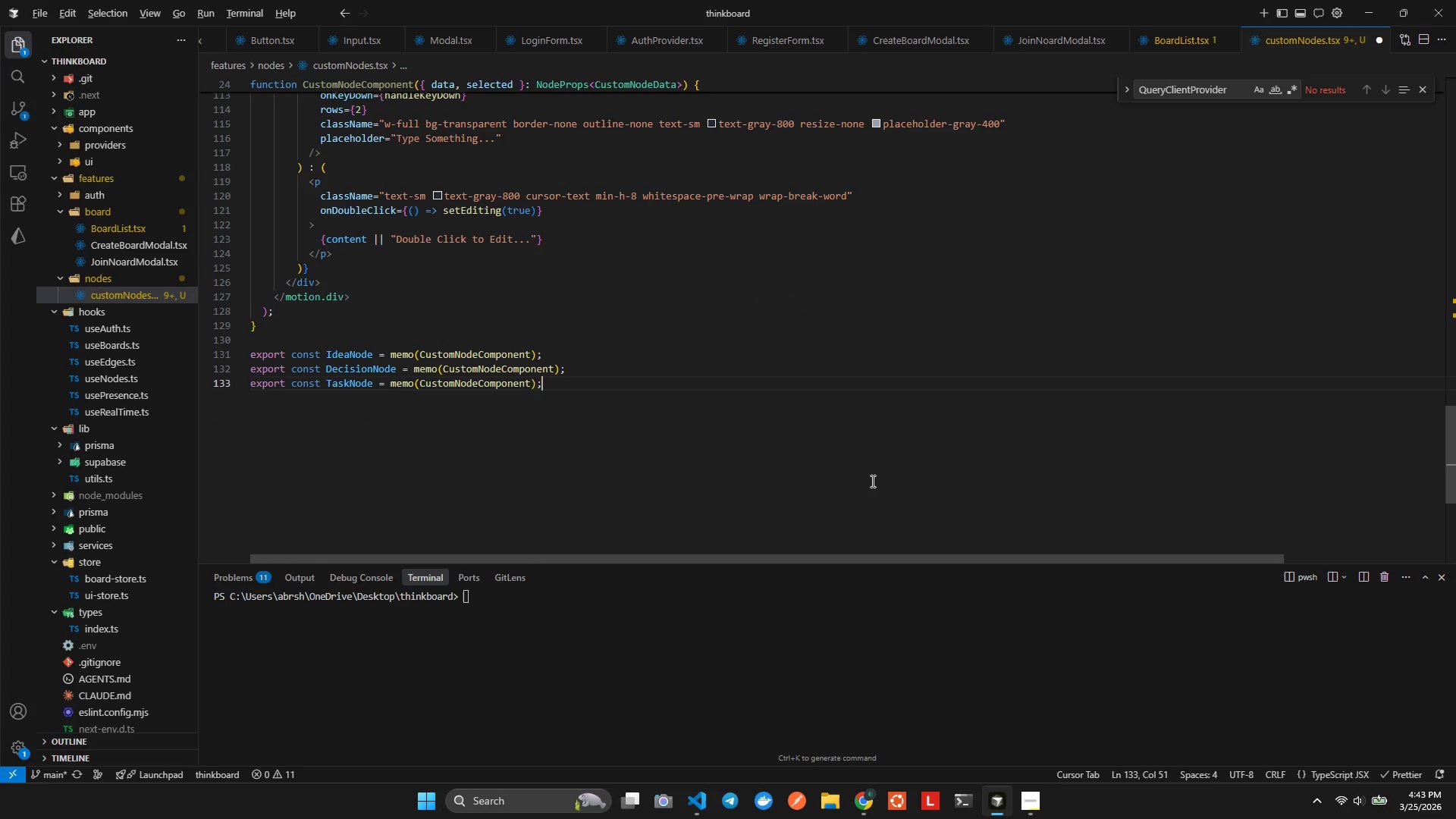 
key(Alt+Shift+F)
 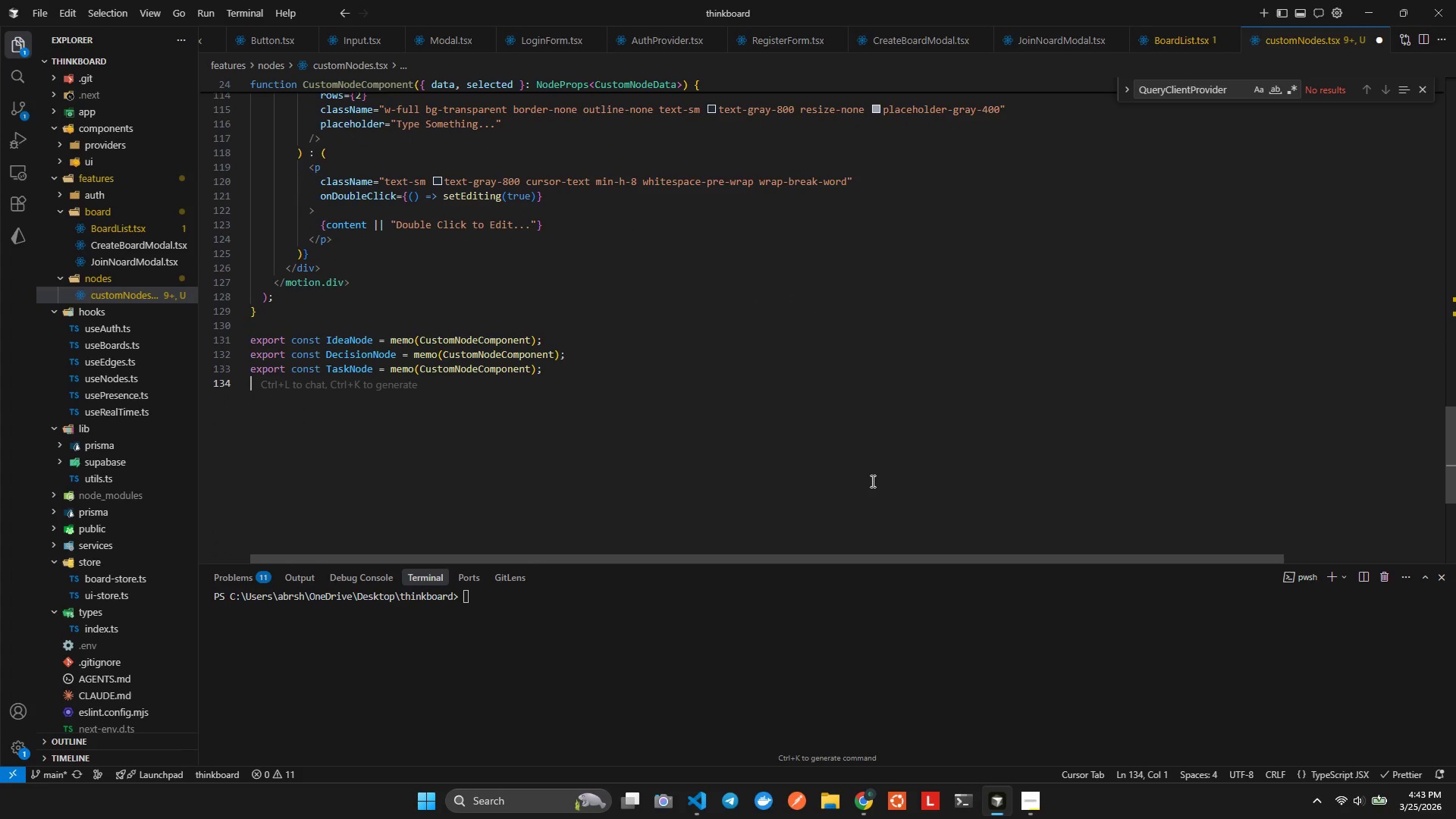 
key(Control+ControlLeft)
 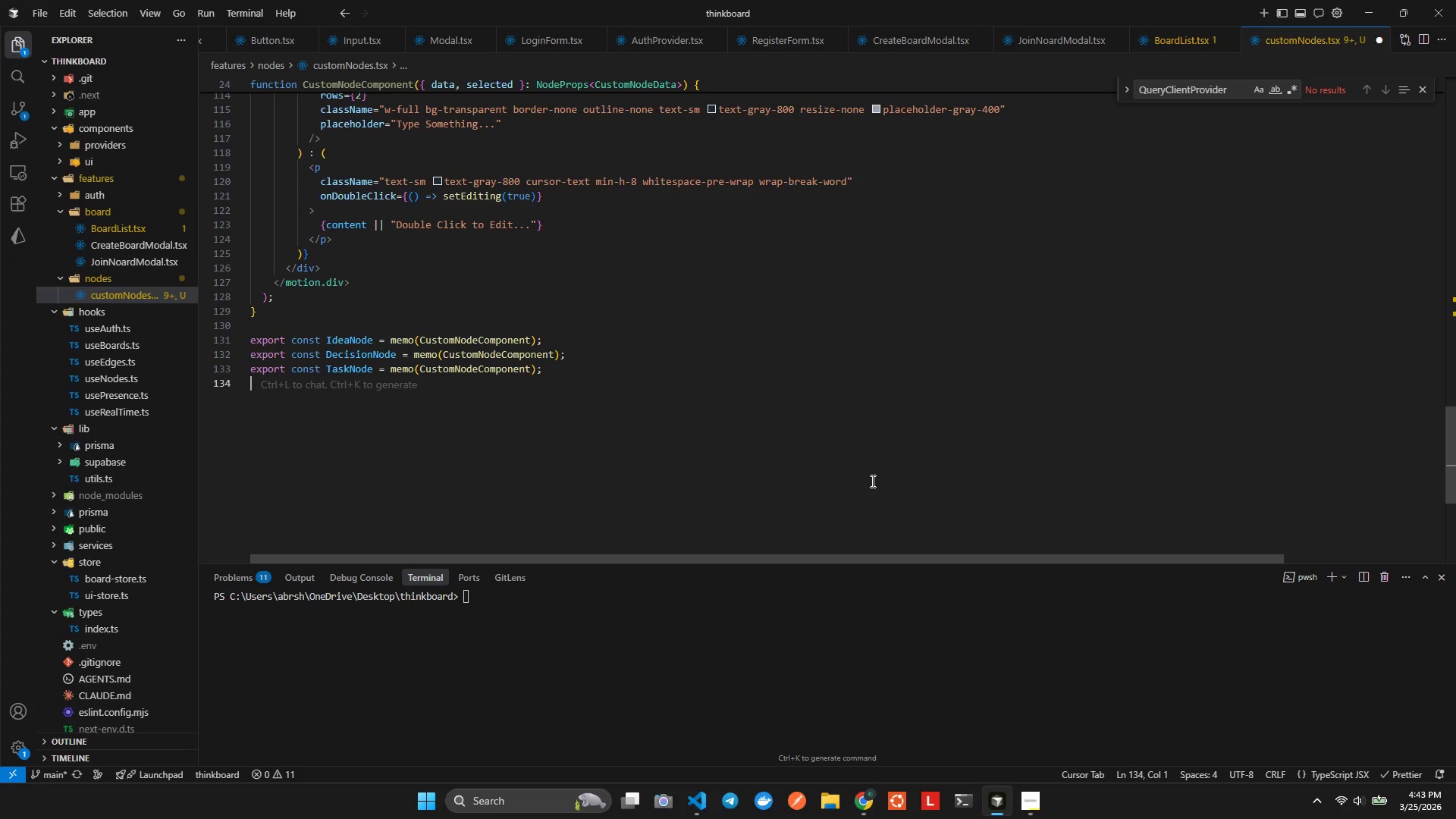 
key(Control+S)
 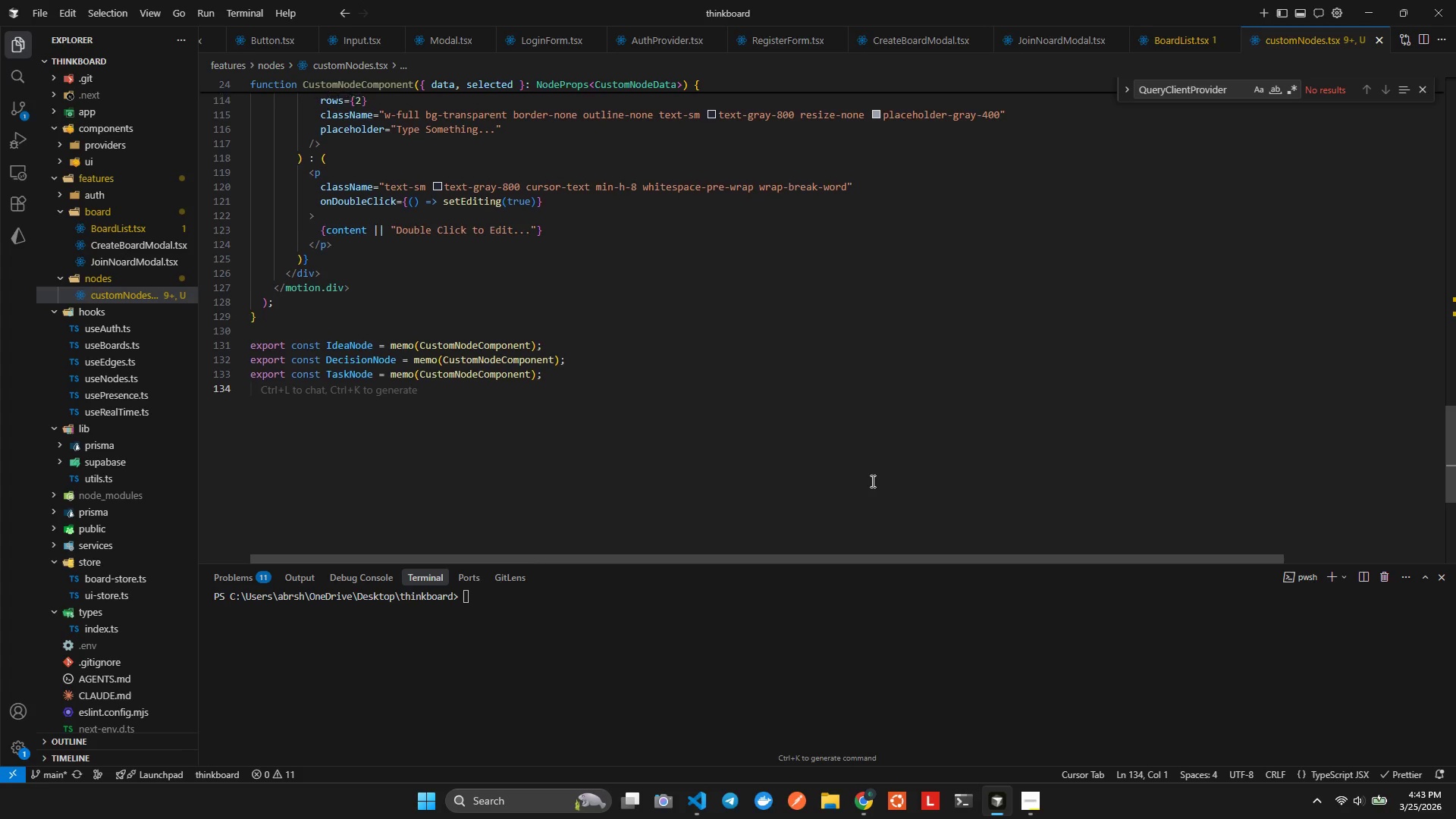 
key(Control+ControlLeft)
 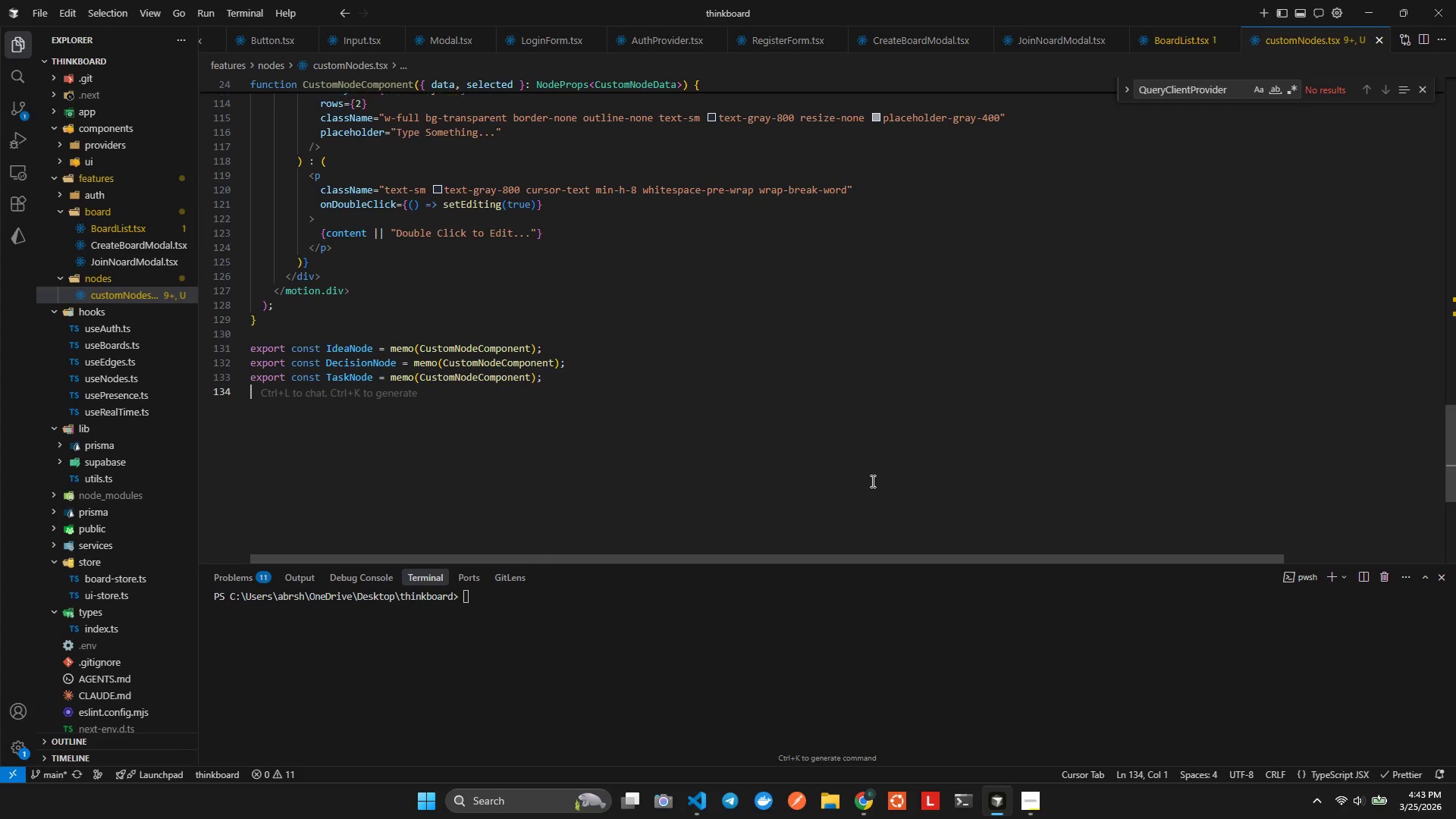 
key(Control+A)
 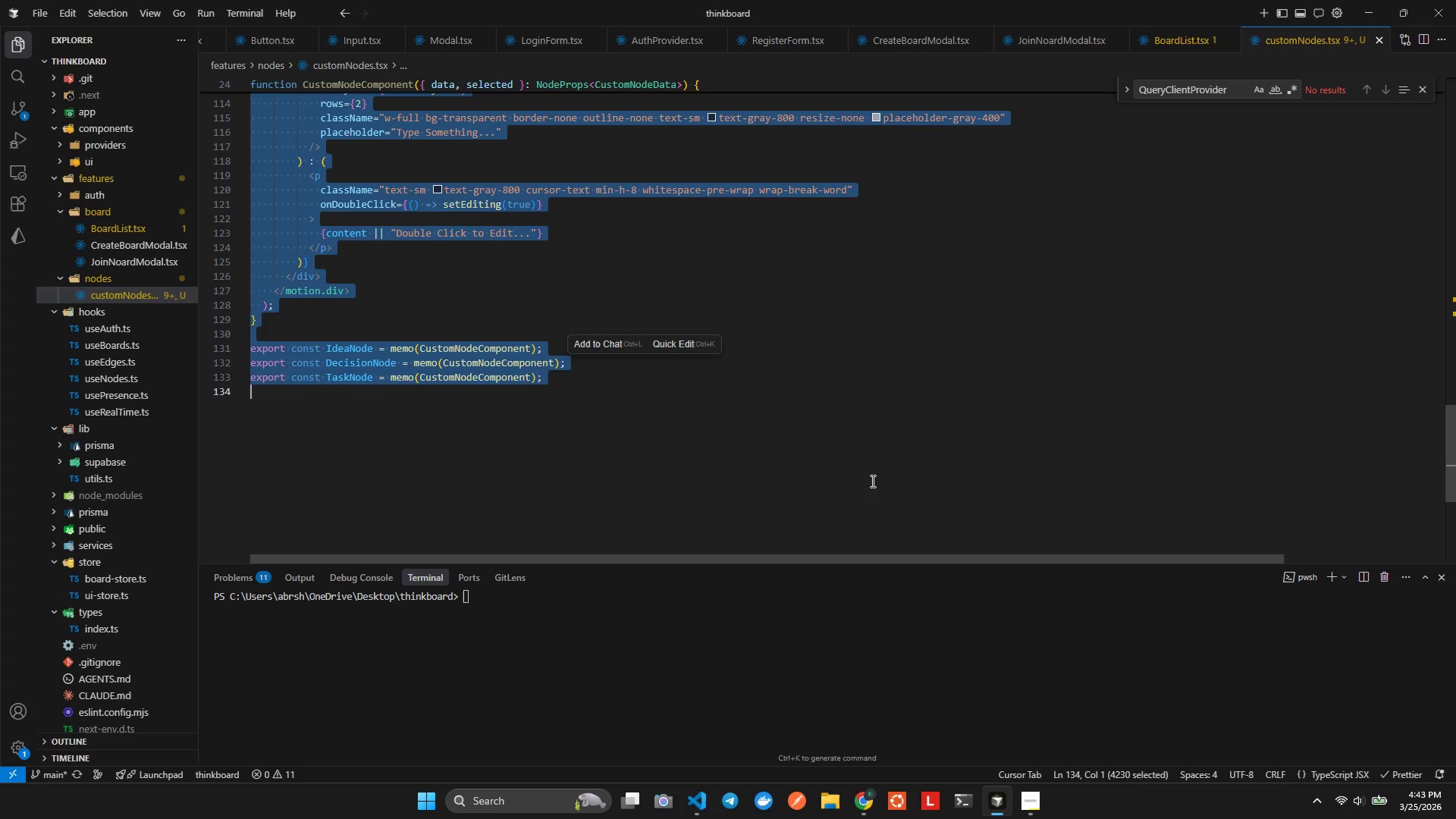 
key(Alt+Tab)
 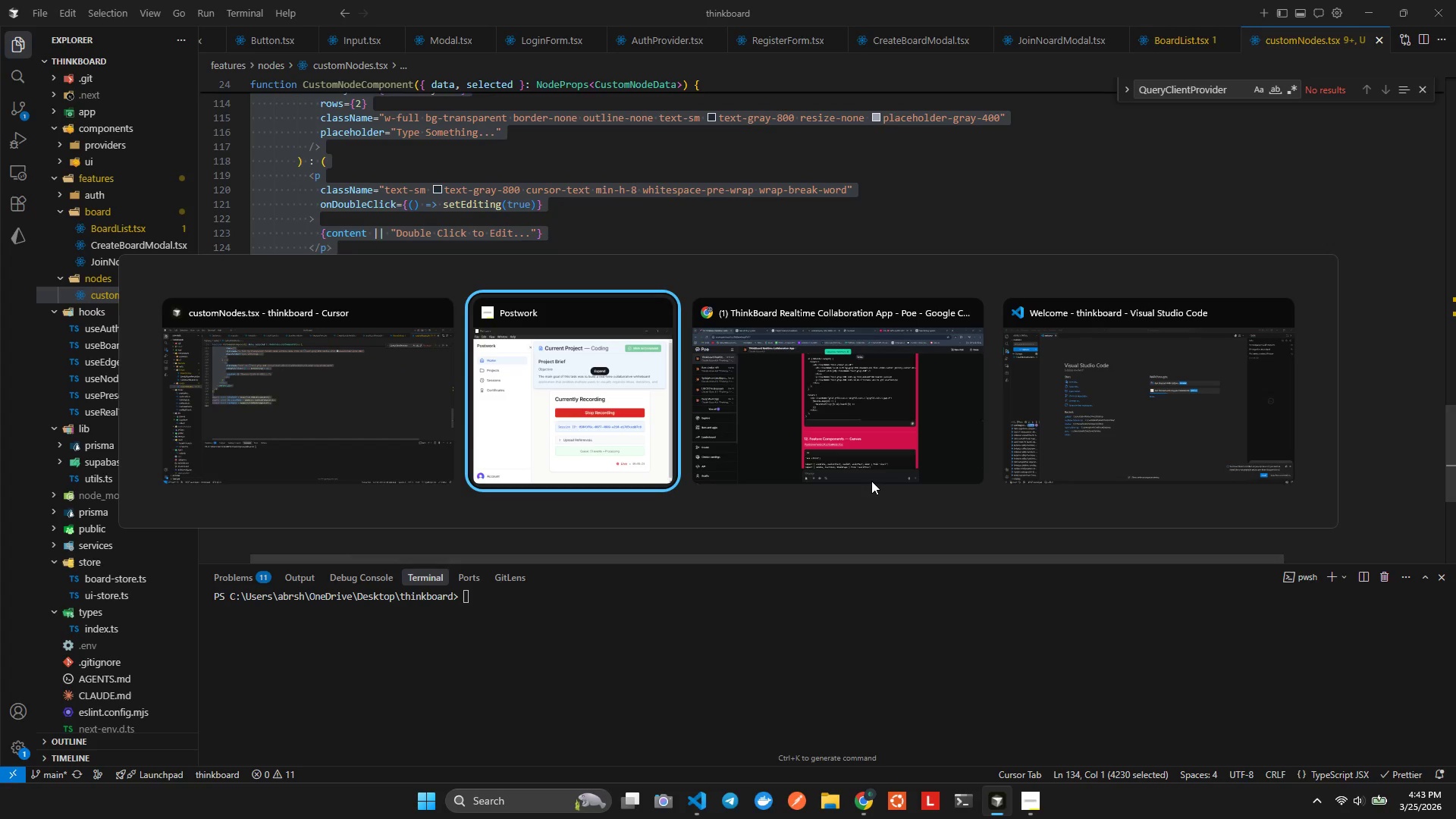 
key(Alt+Tab)
 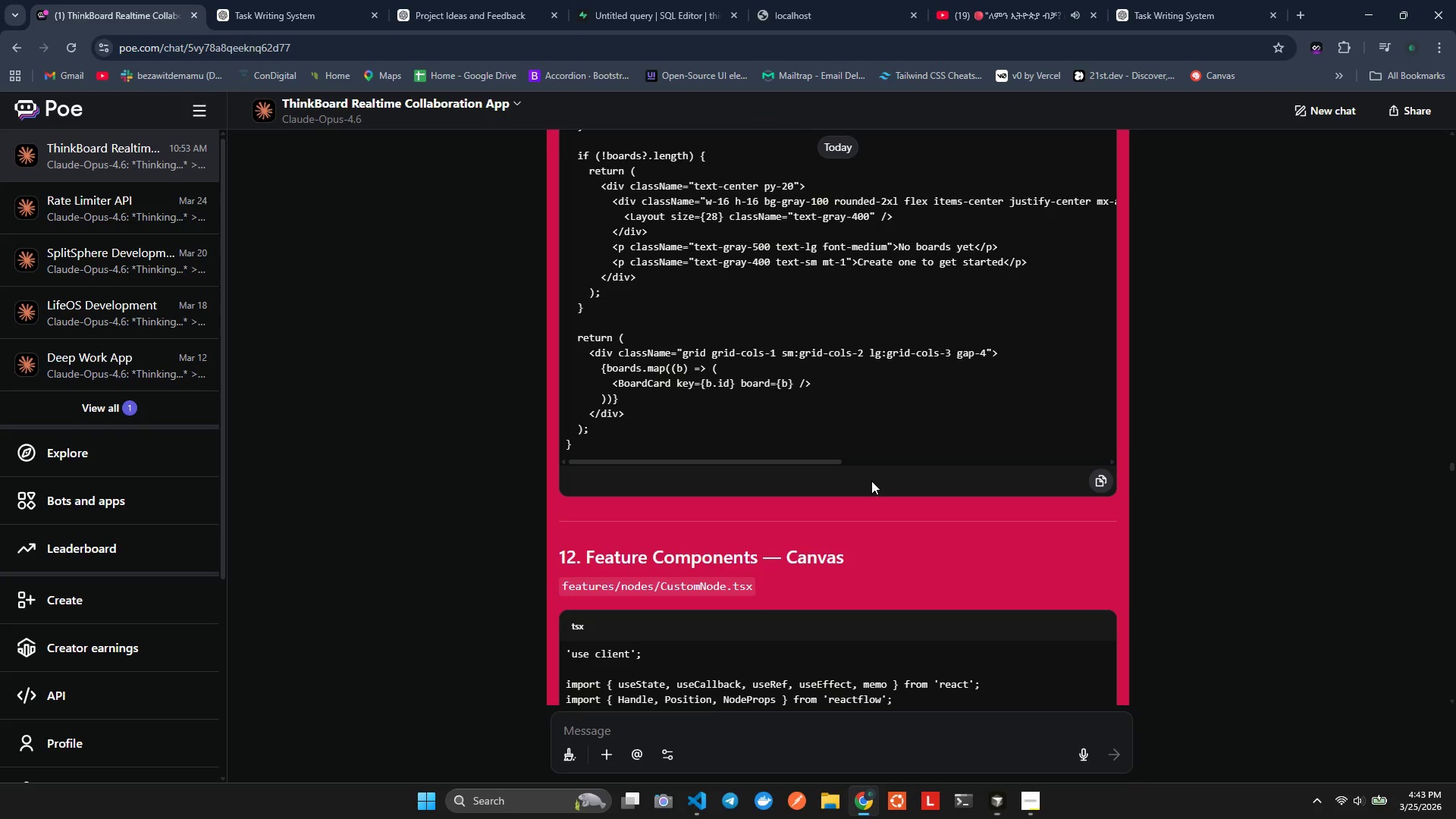 
scroll: coordinate [899, 454], scroll_direction: down, amount: 29.0
 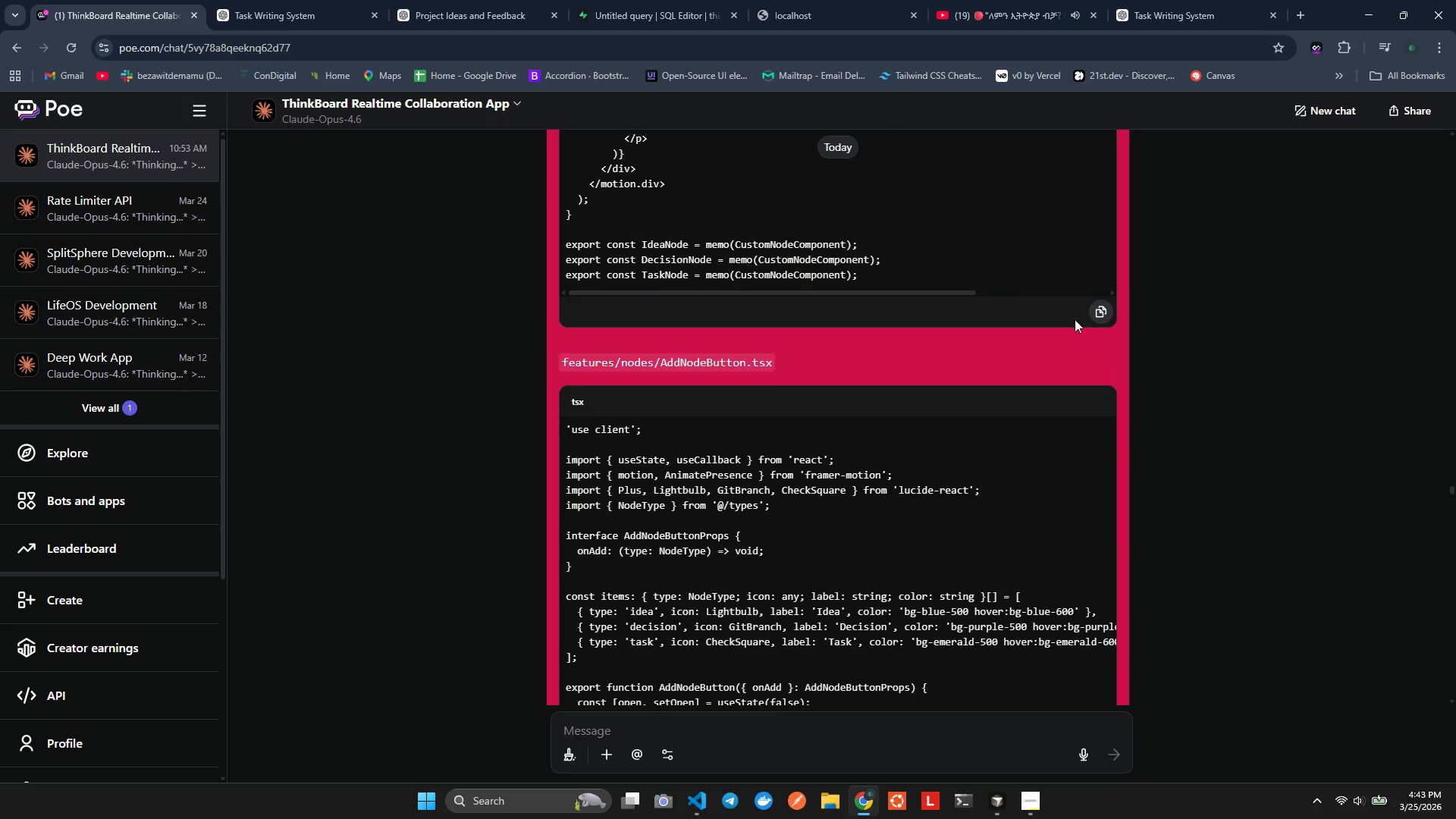 
left_click([1100, 309])
 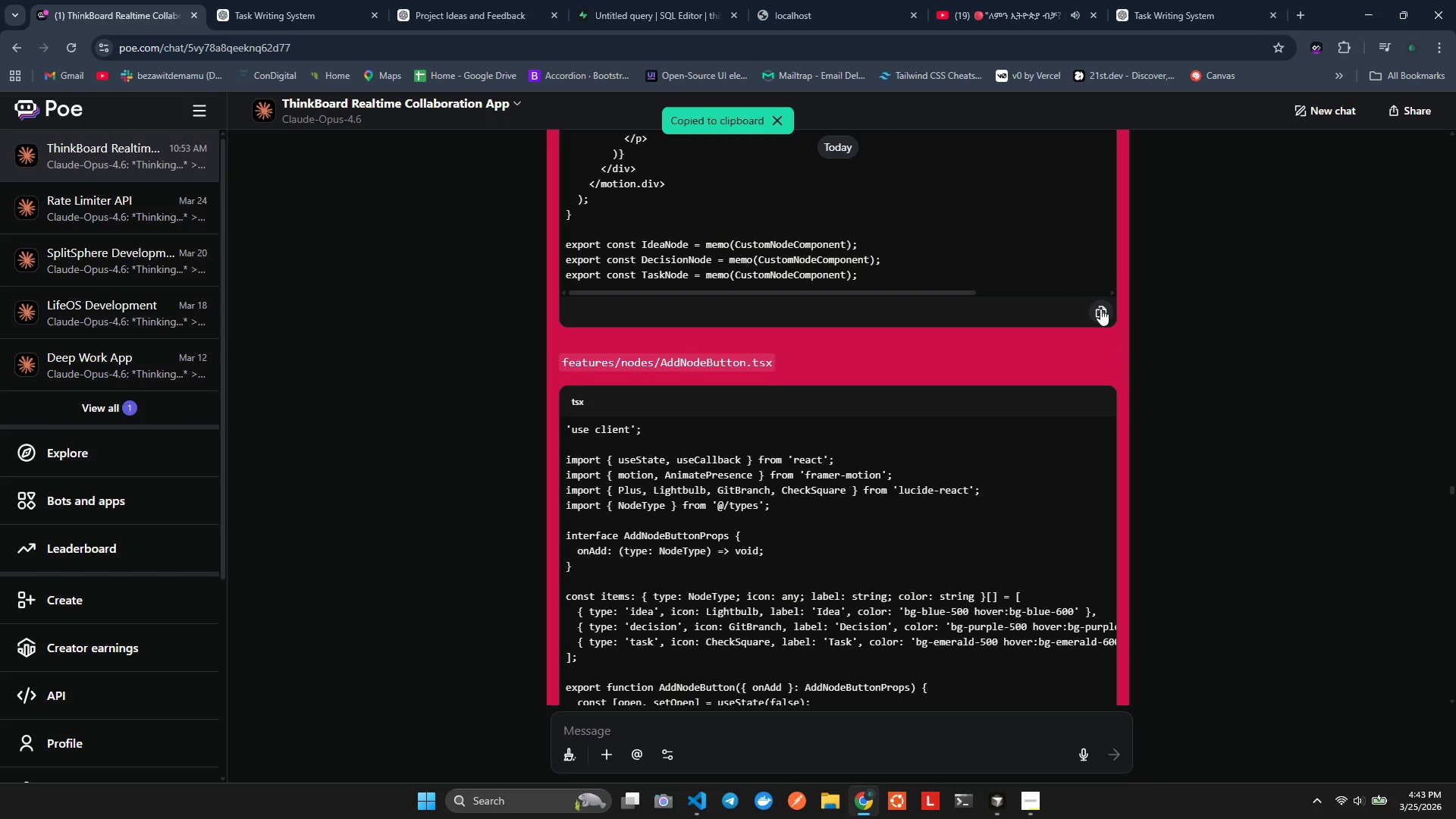 
key(Alt+AltLeft)
 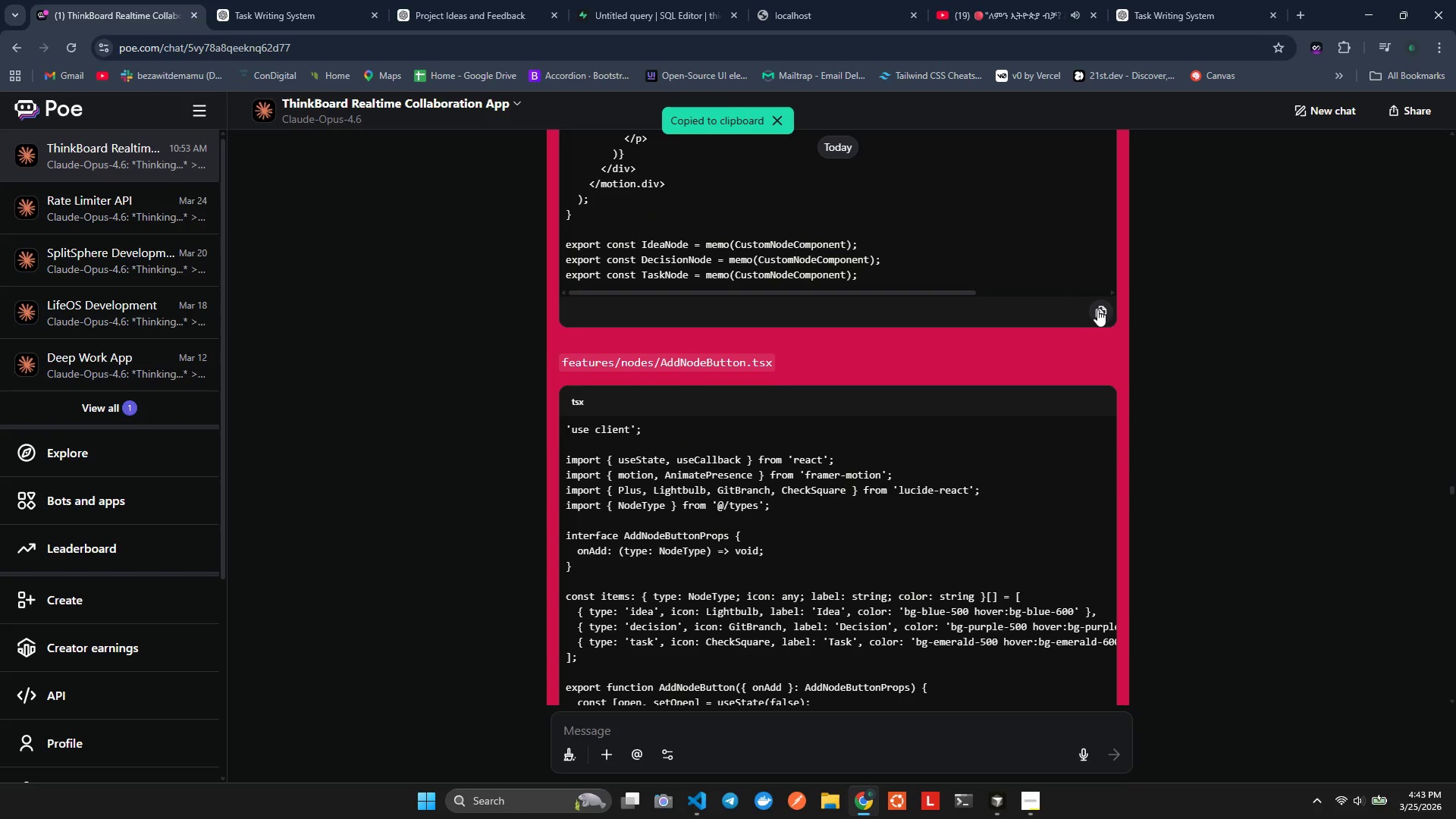 
key(Alt+Tab)
 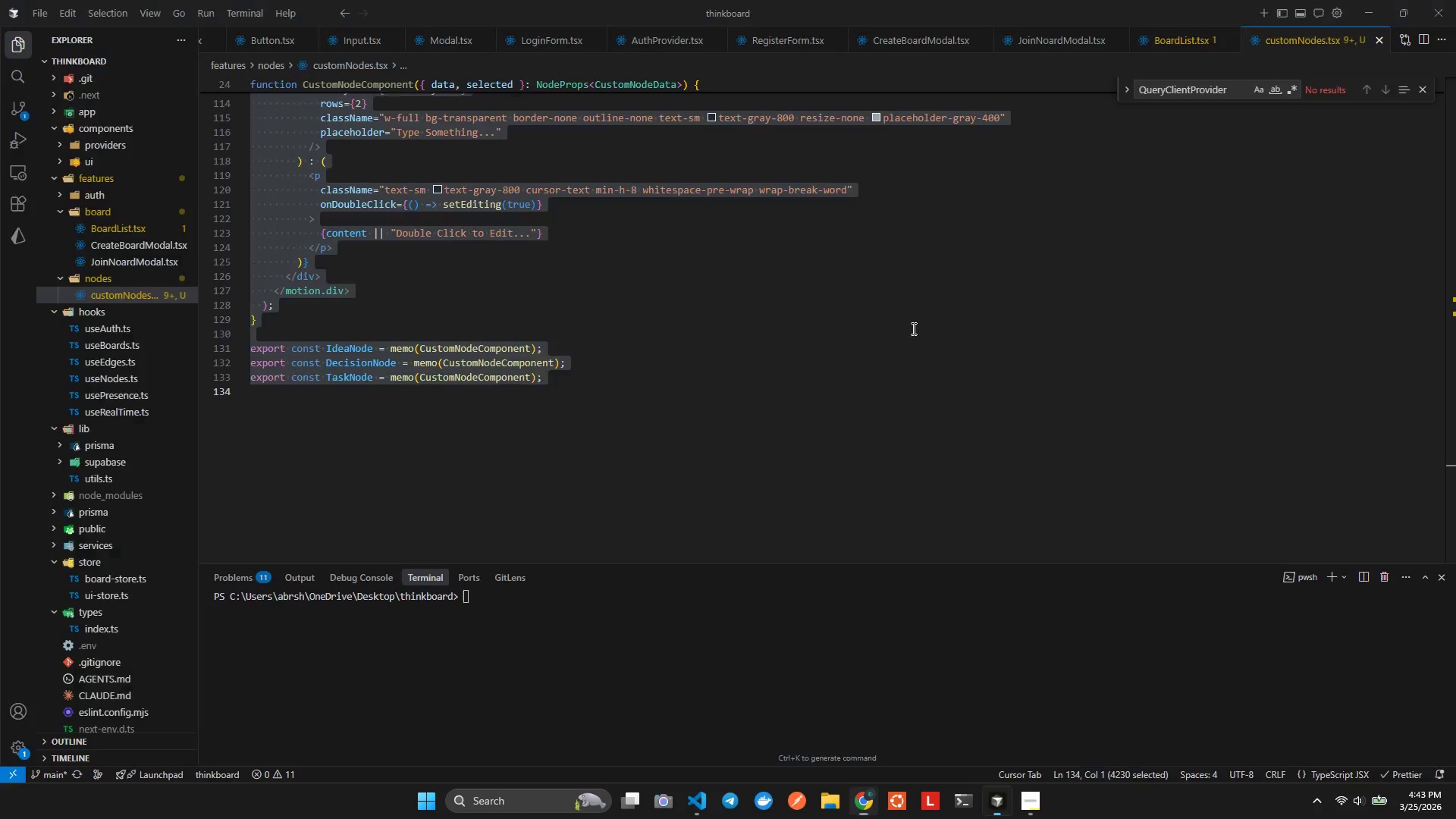 
left_click([846, 345])
 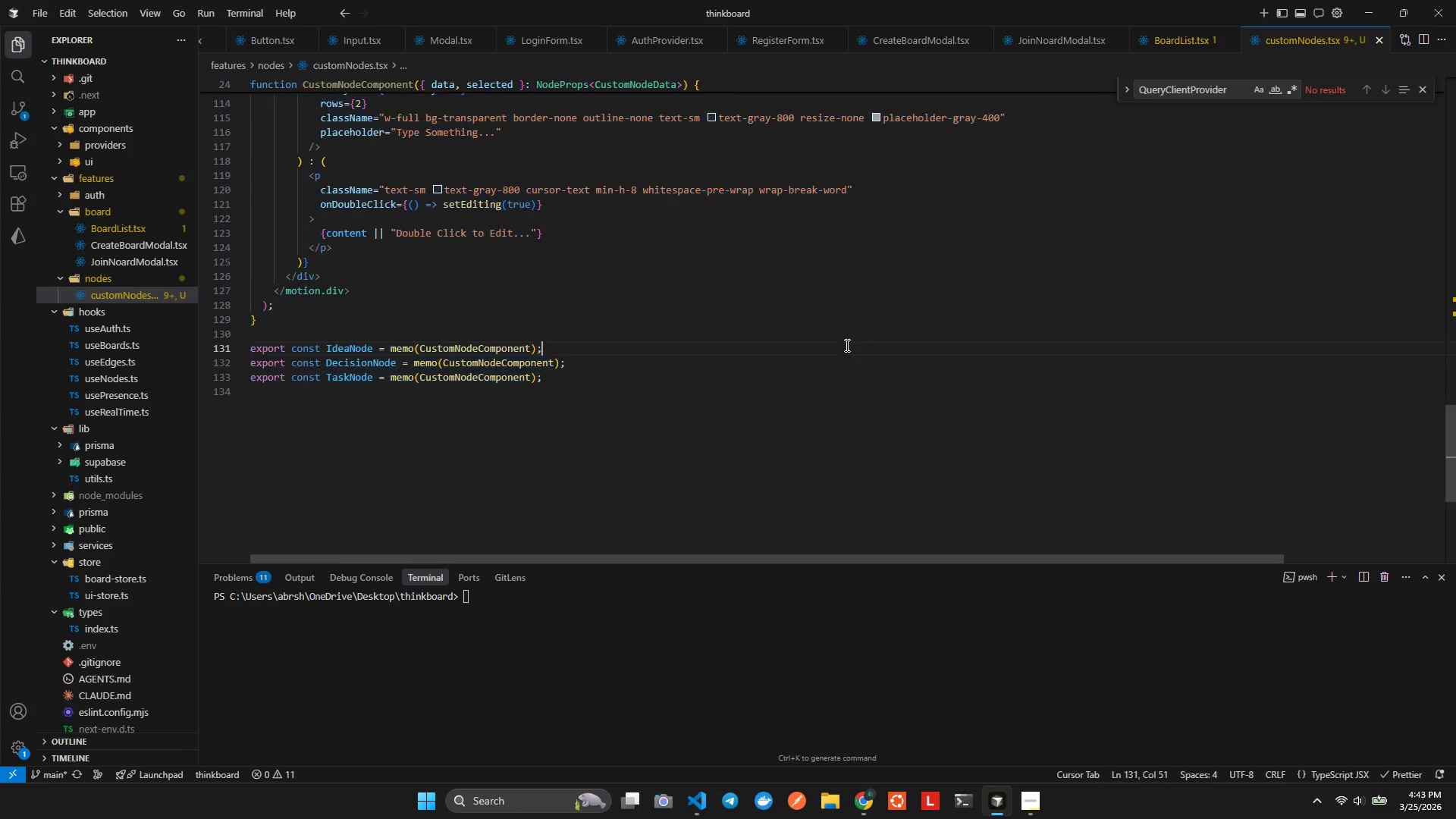 
key(Control+A)
 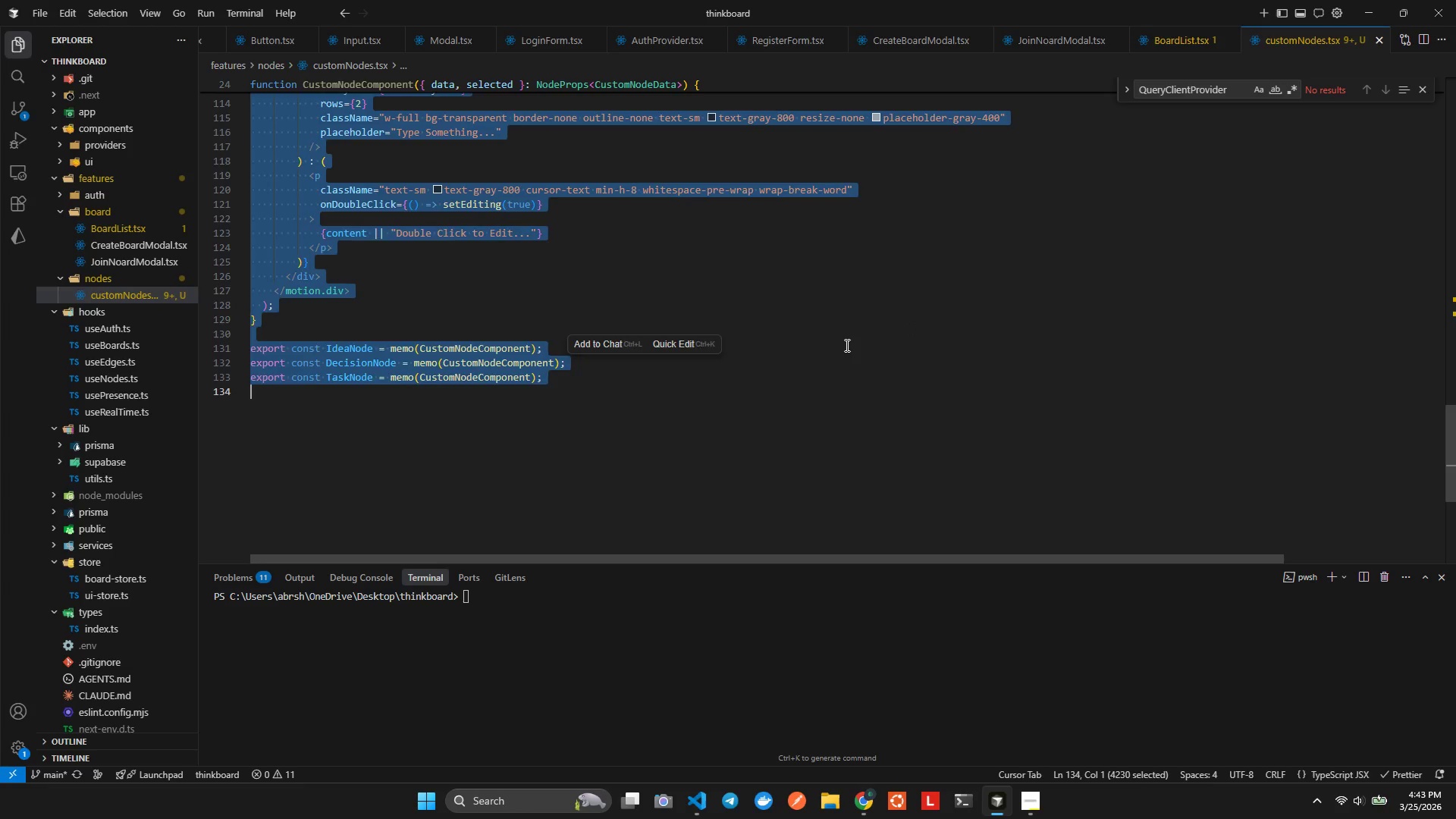 
key(Control+V)
 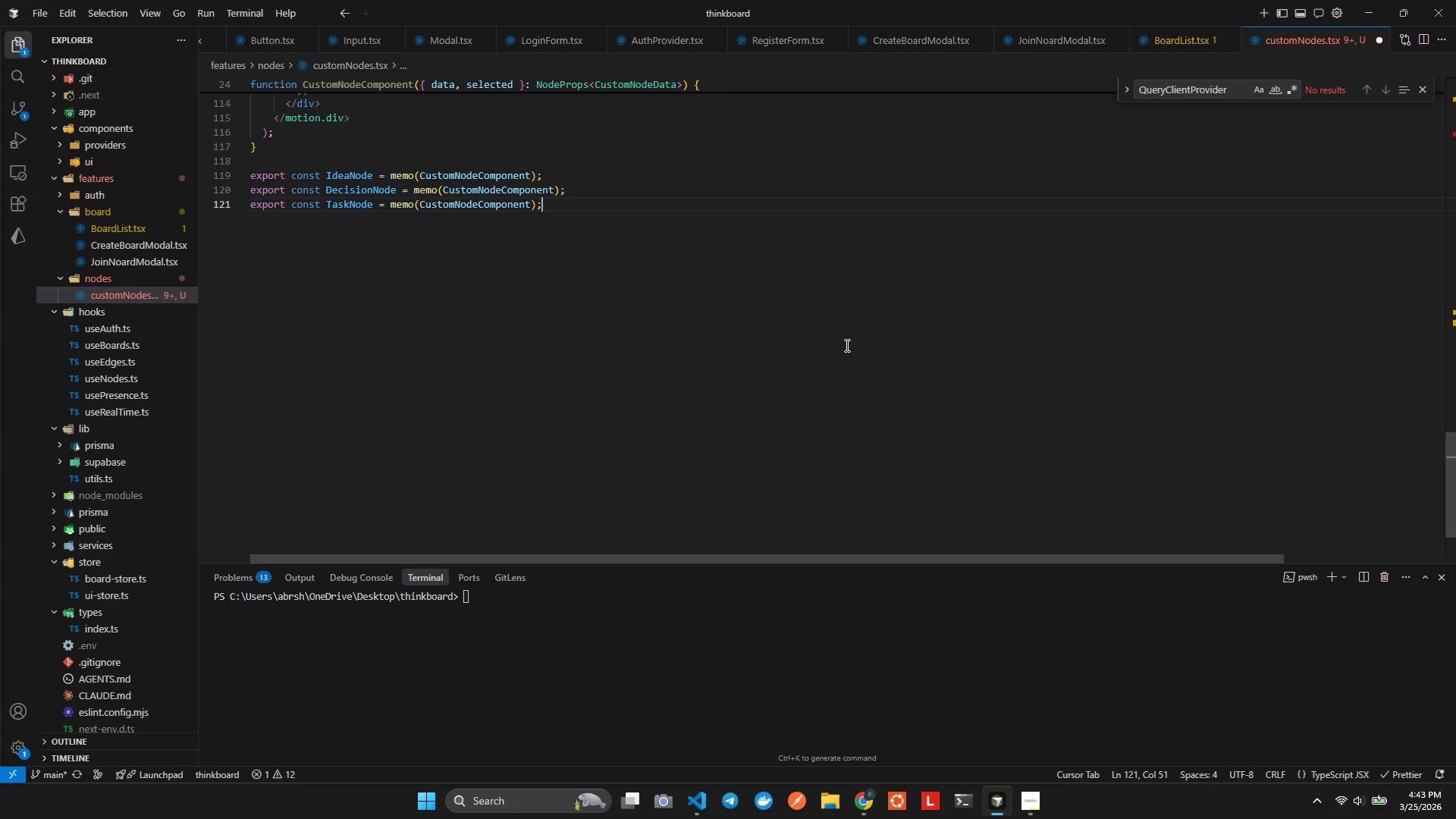 
key(Alt+AltLeft)
 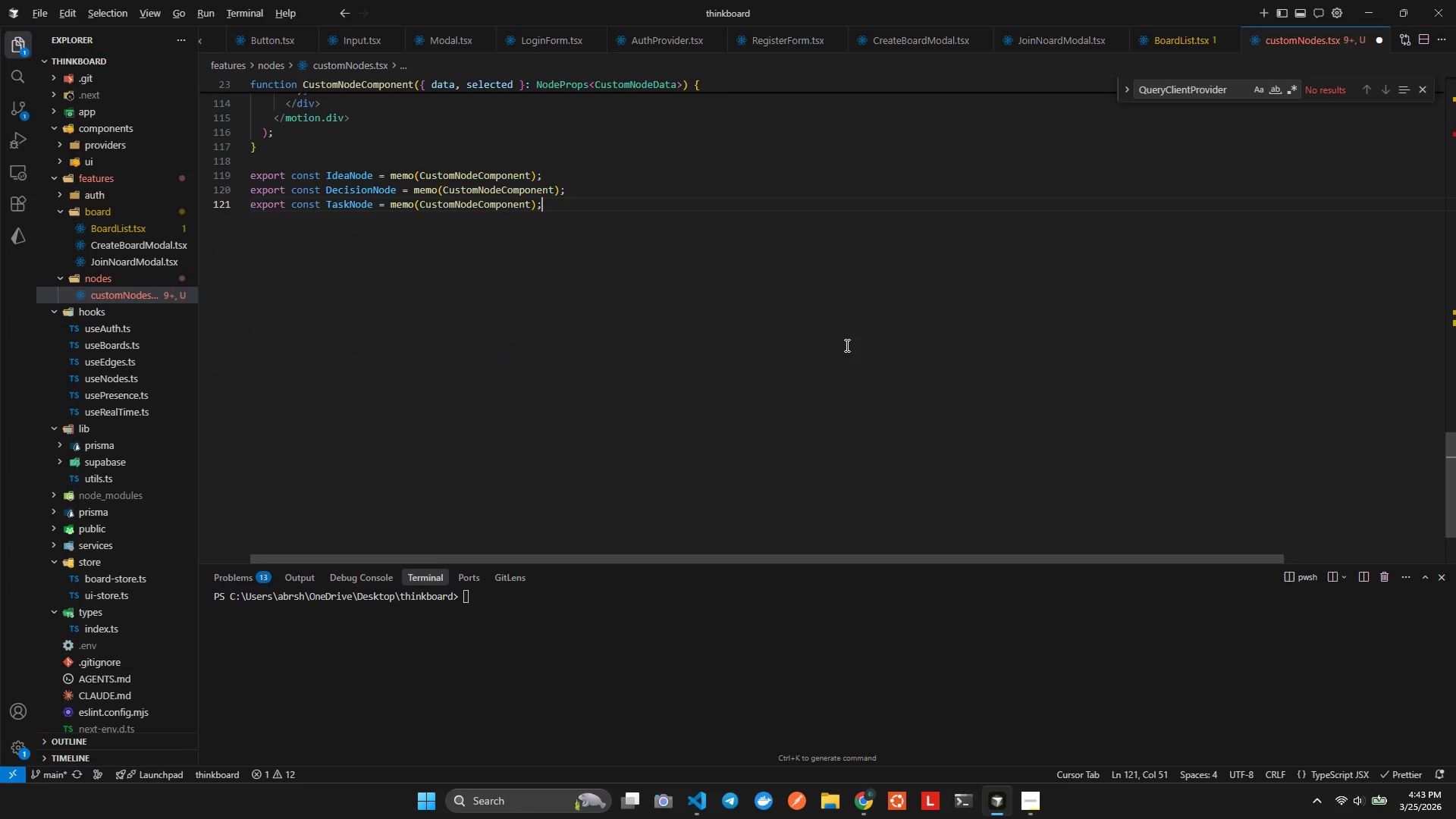 
key(Alt+Shift+ShiftLeft)
 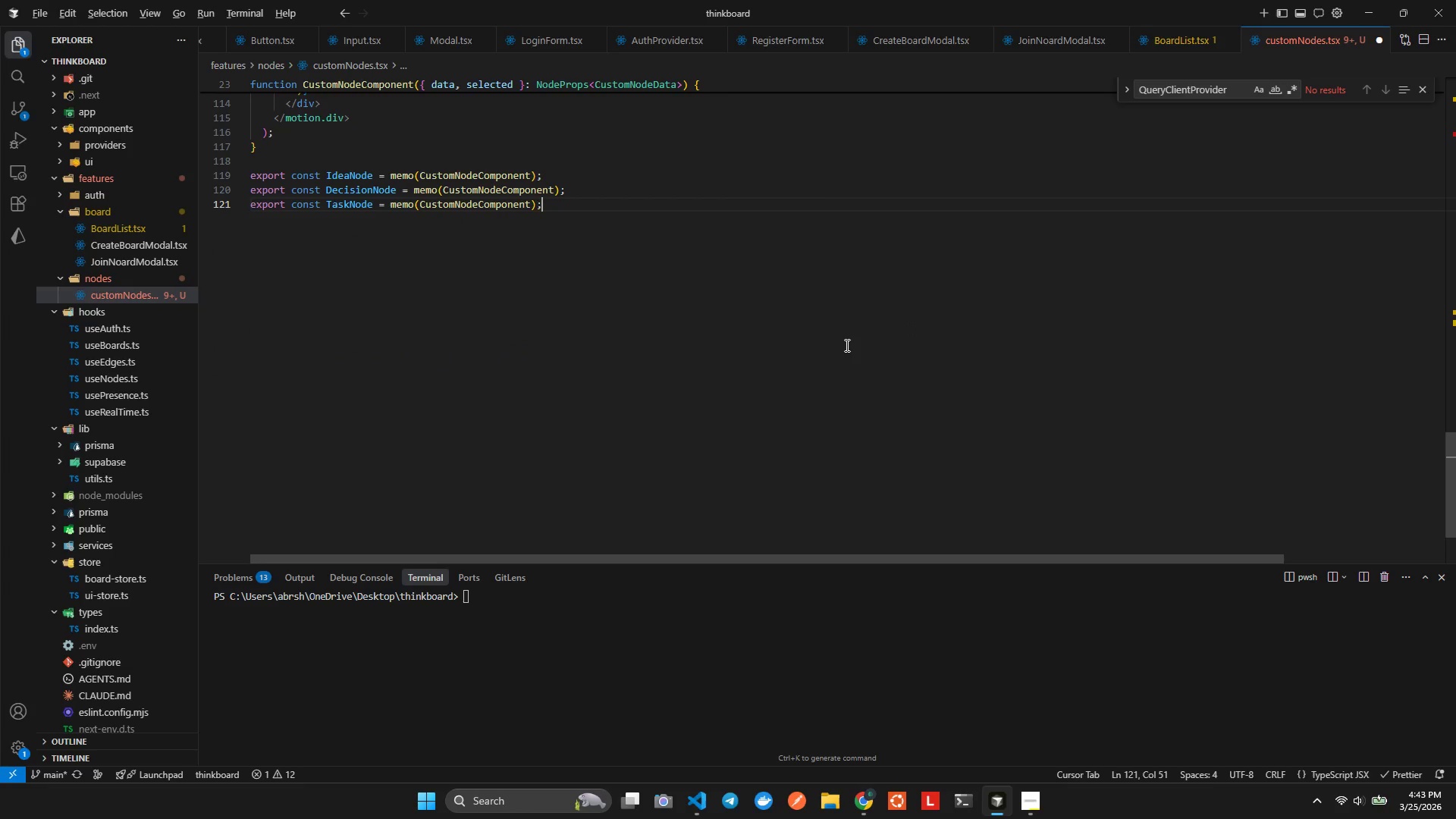 
key(Alt+Shift+F)
 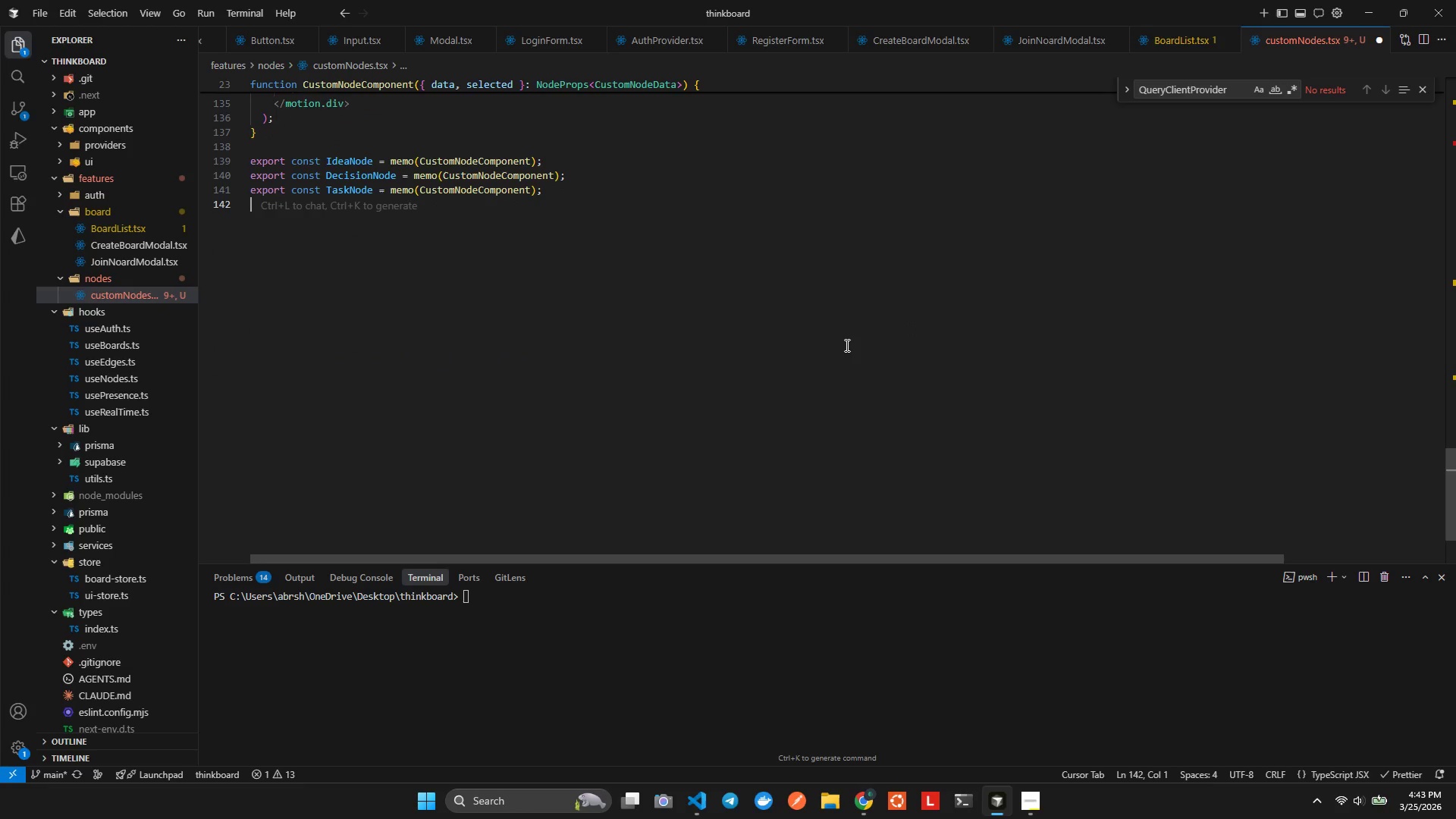 
key(Control+ControlLeft)
 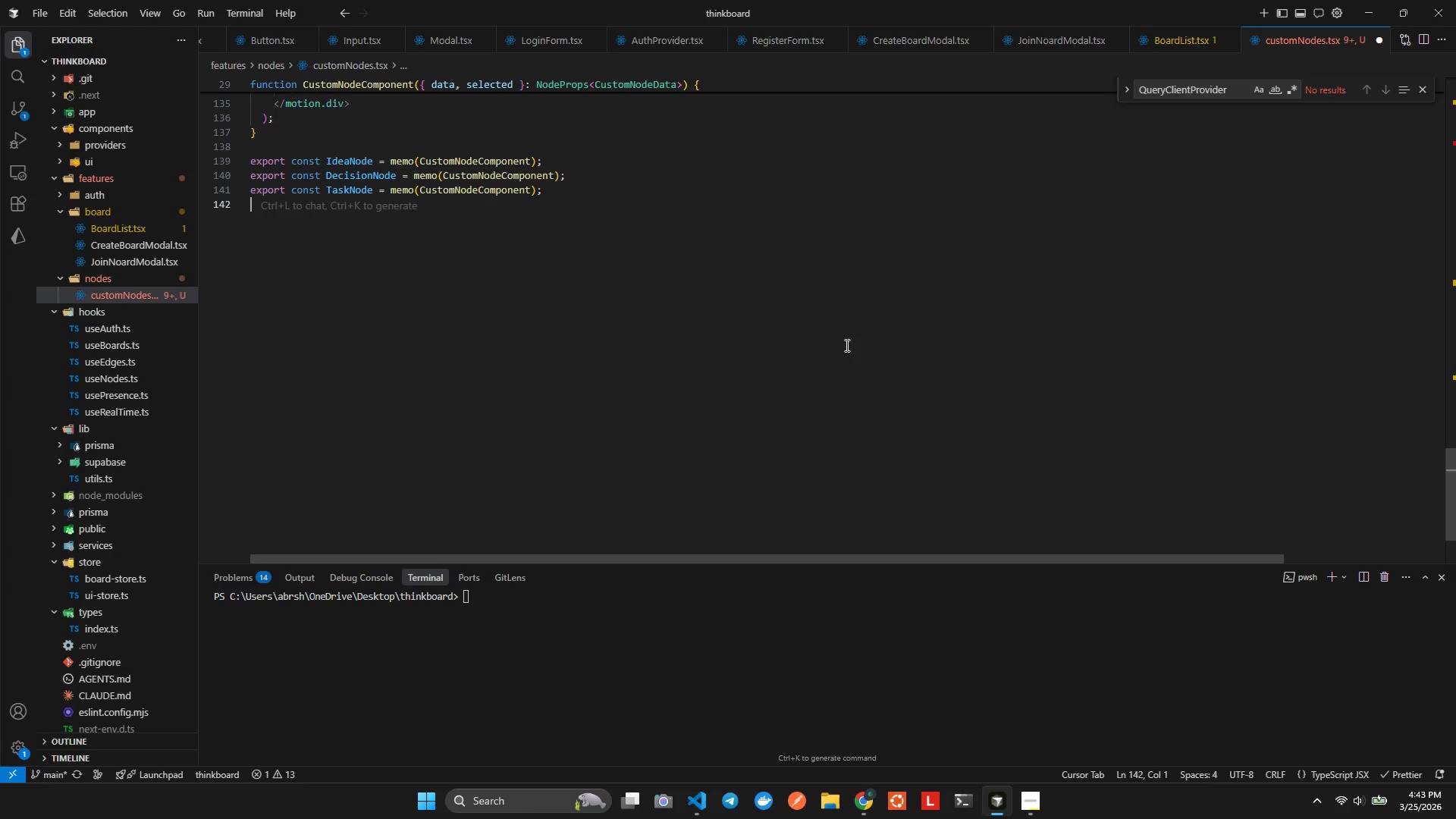 
key(Control+S)
 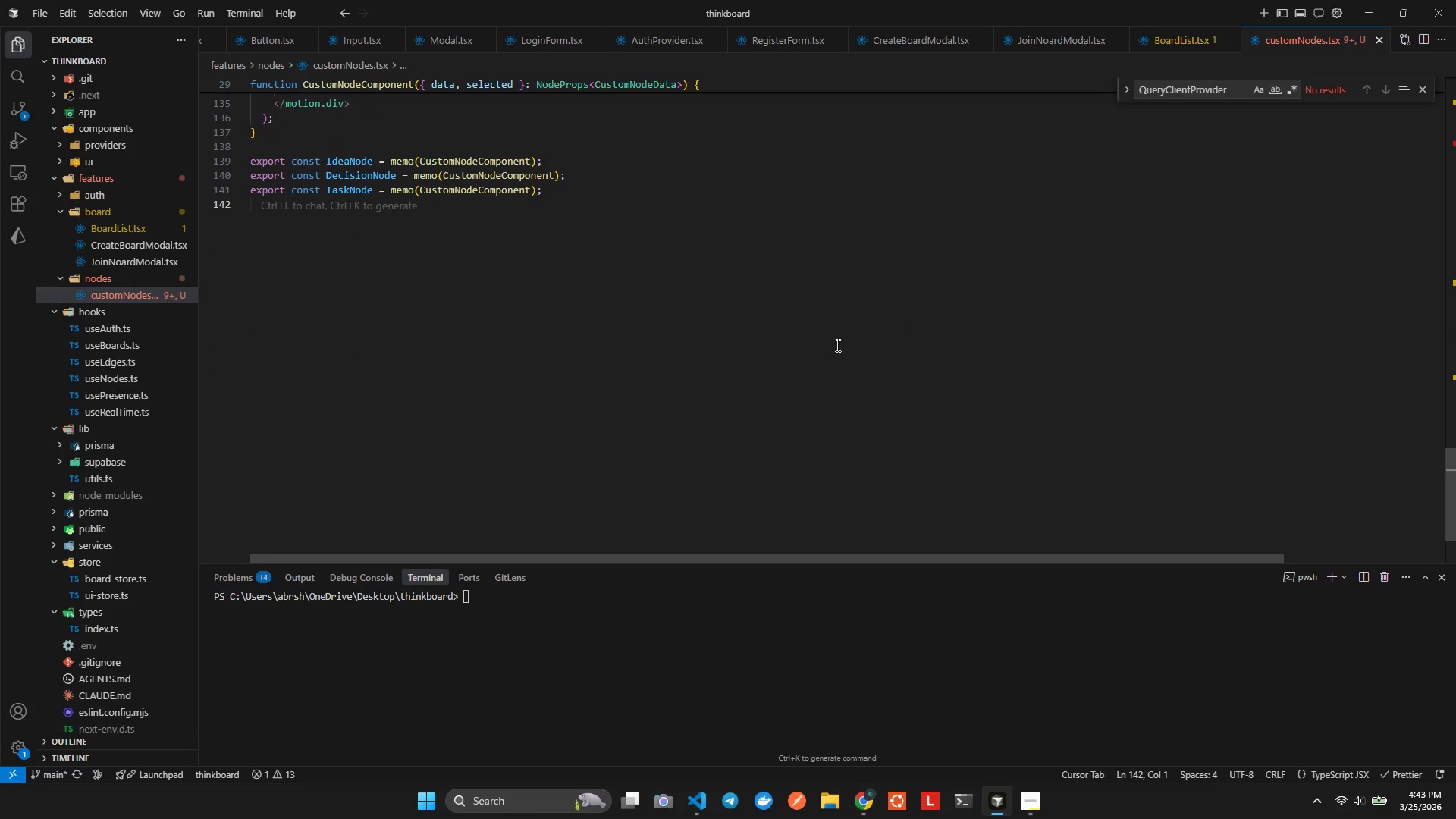 
key(Control+ControlLeft)
 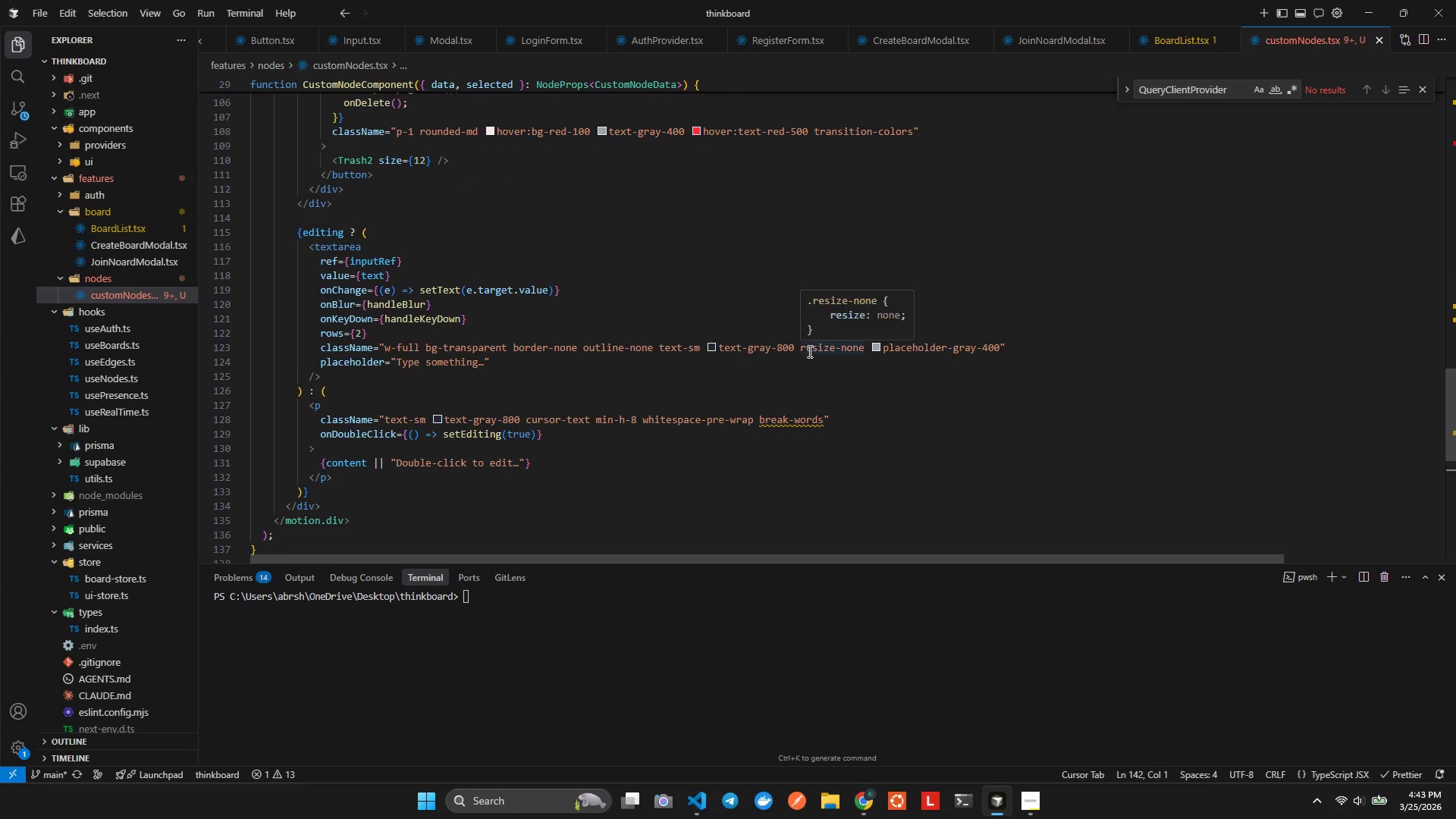 
scroll: coordinate [814, 345], scroll_direction: up, amount: 11.0
 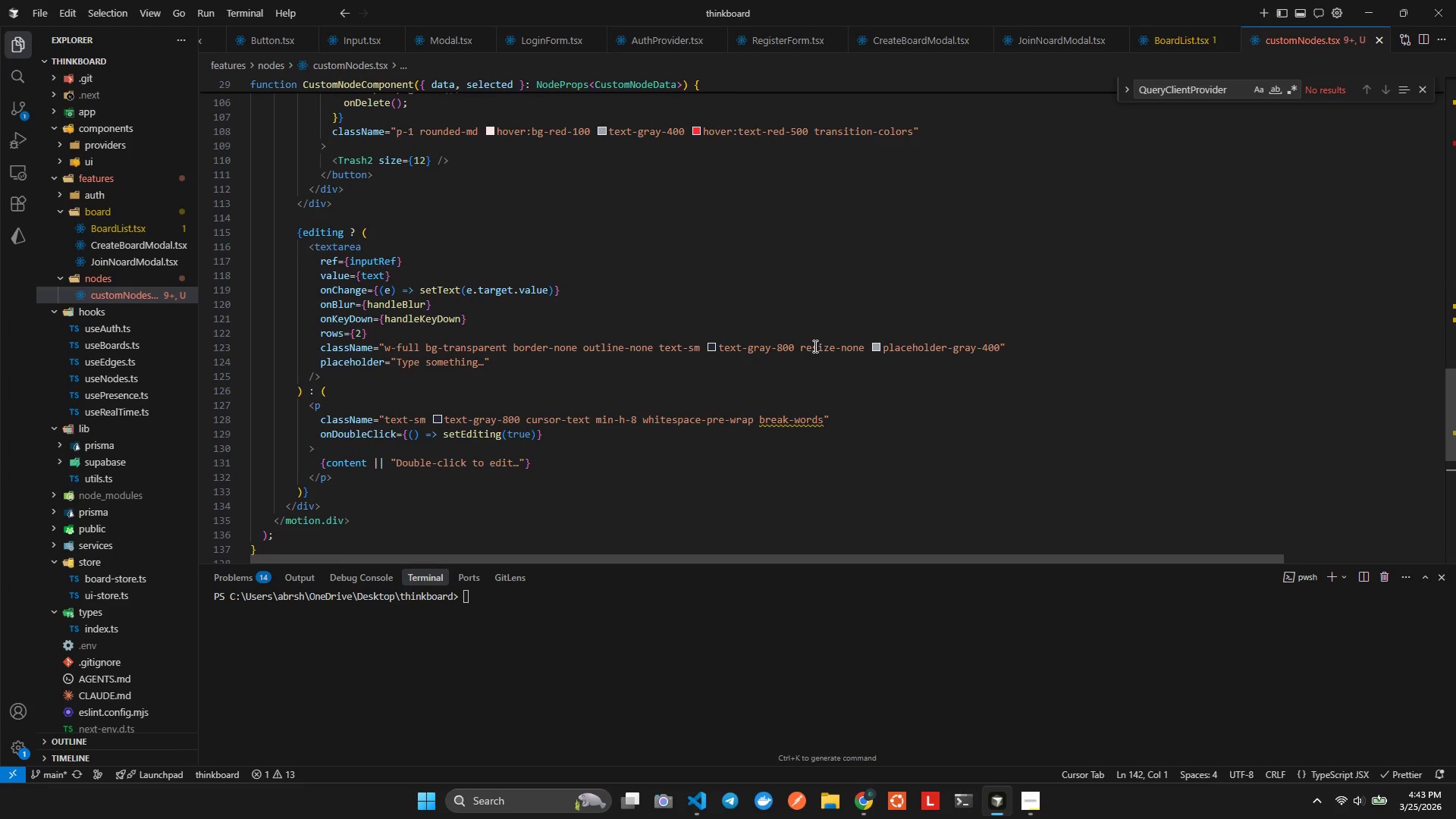 
key(Control+S)
 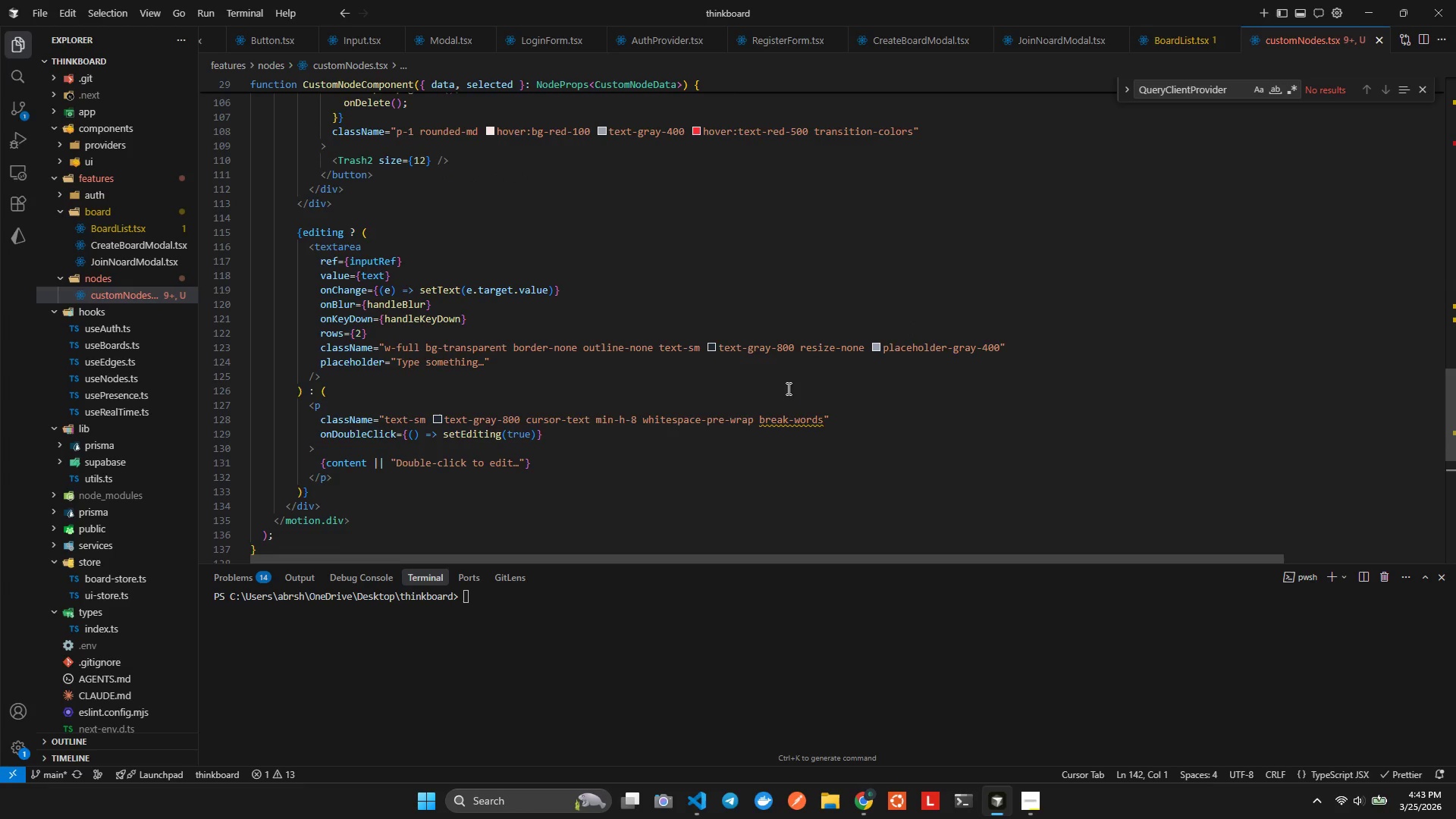 
scroll: coordinate [642, 356], scroll_direction: down, amount: 3.0
 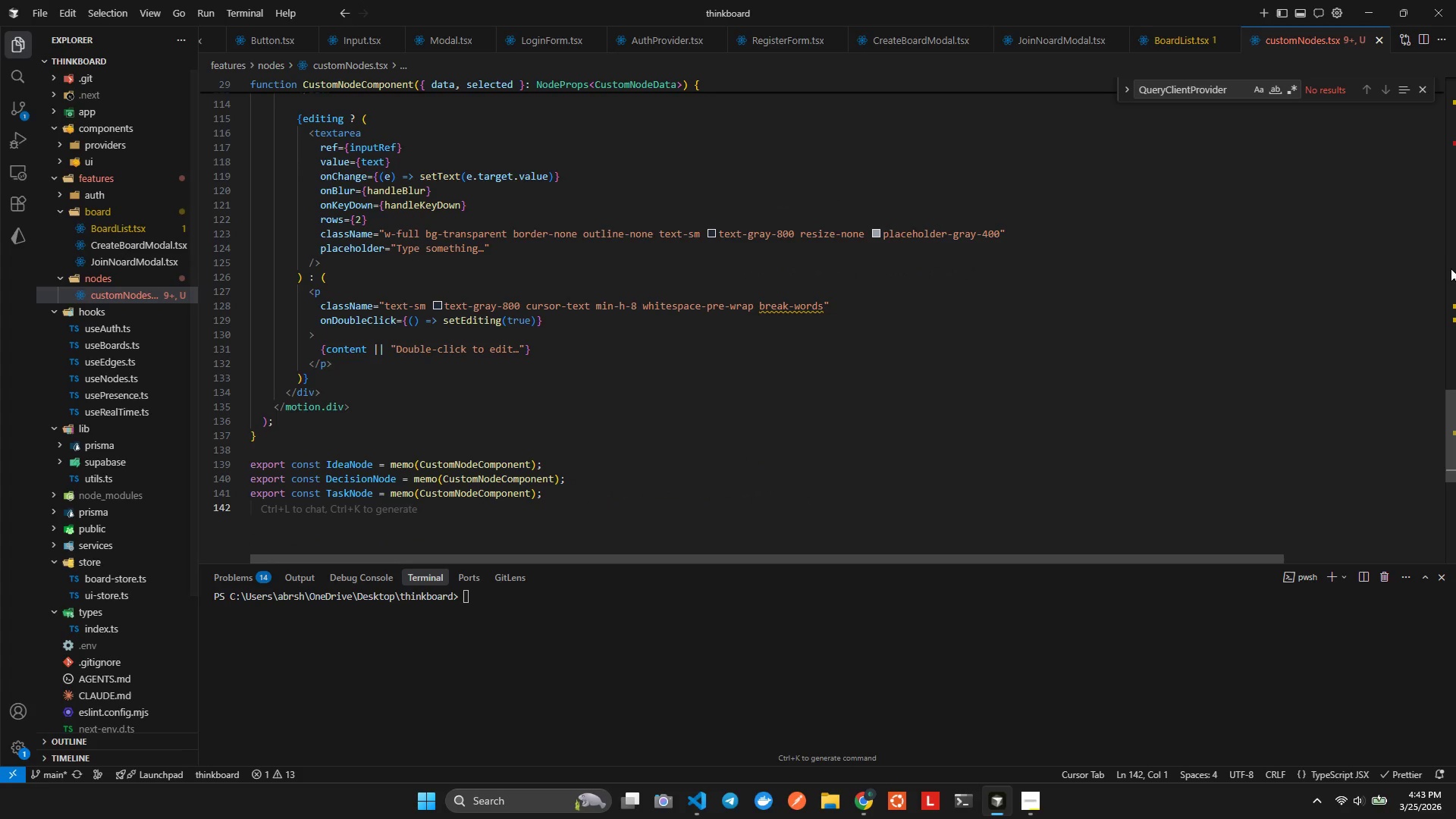 
left_click([1455, 143])
 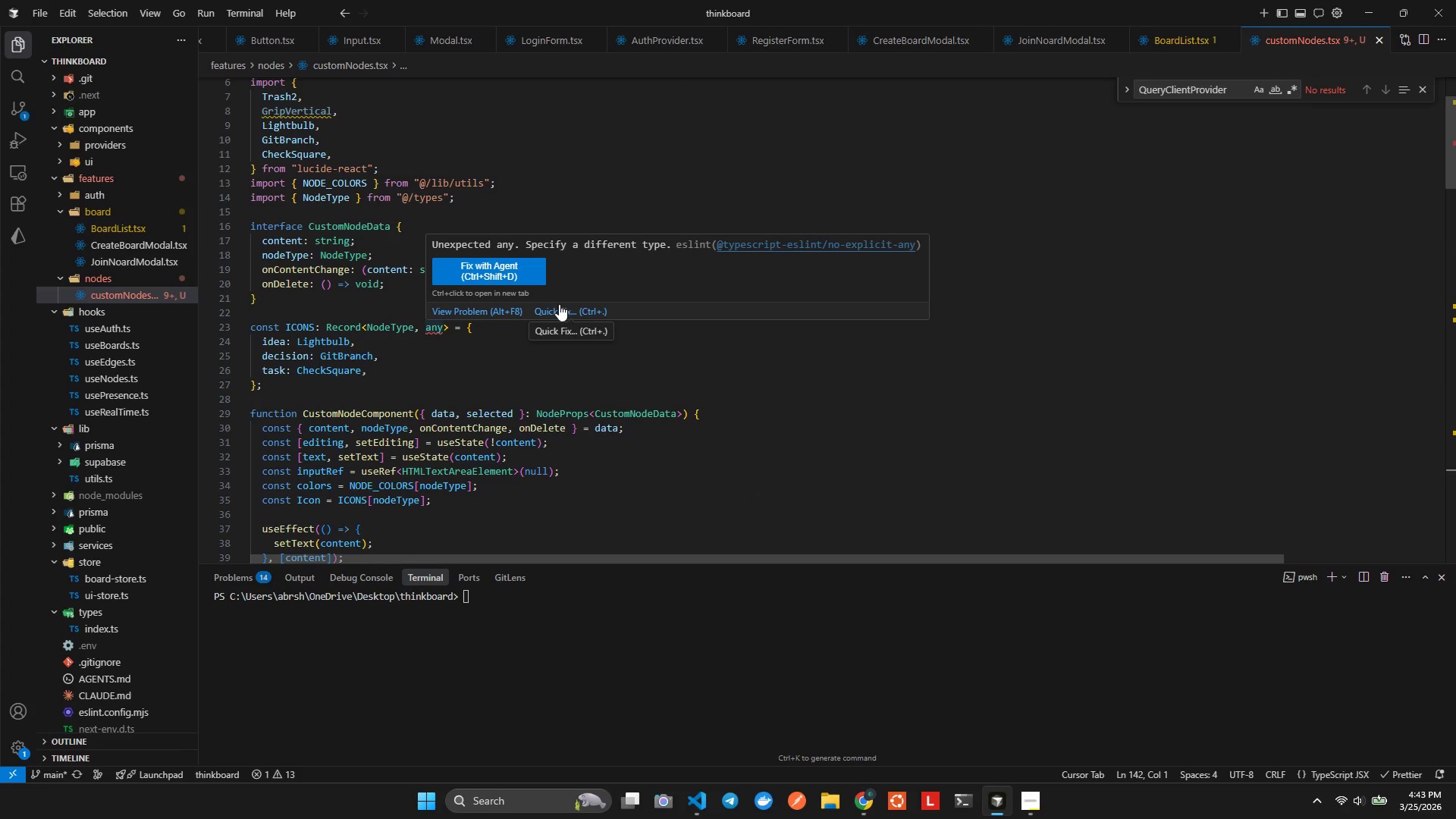 
left_click([578, 399])
 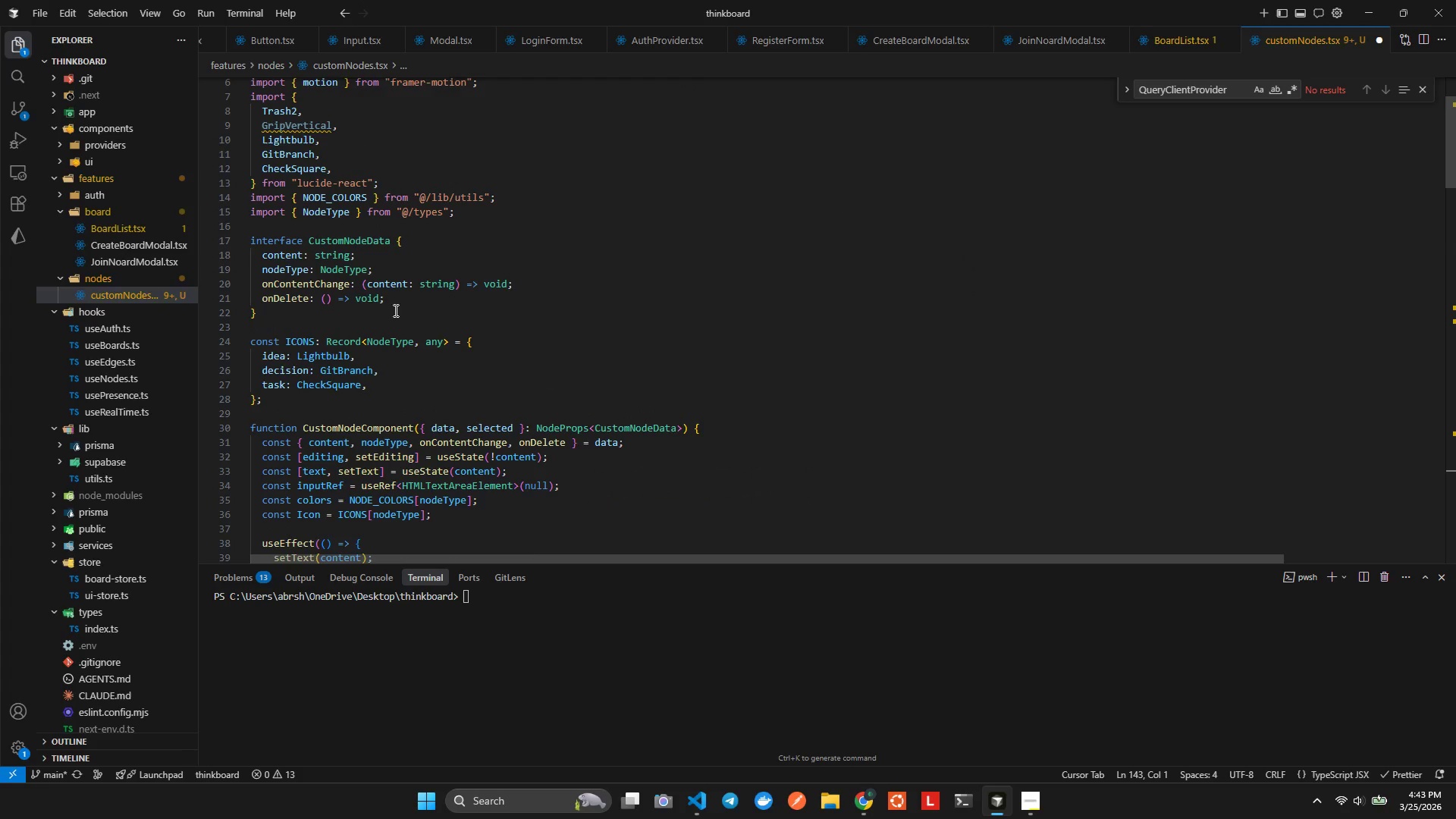 
scroll: coordinate [266, 237], scroll_direction: up, amount: 3.0
 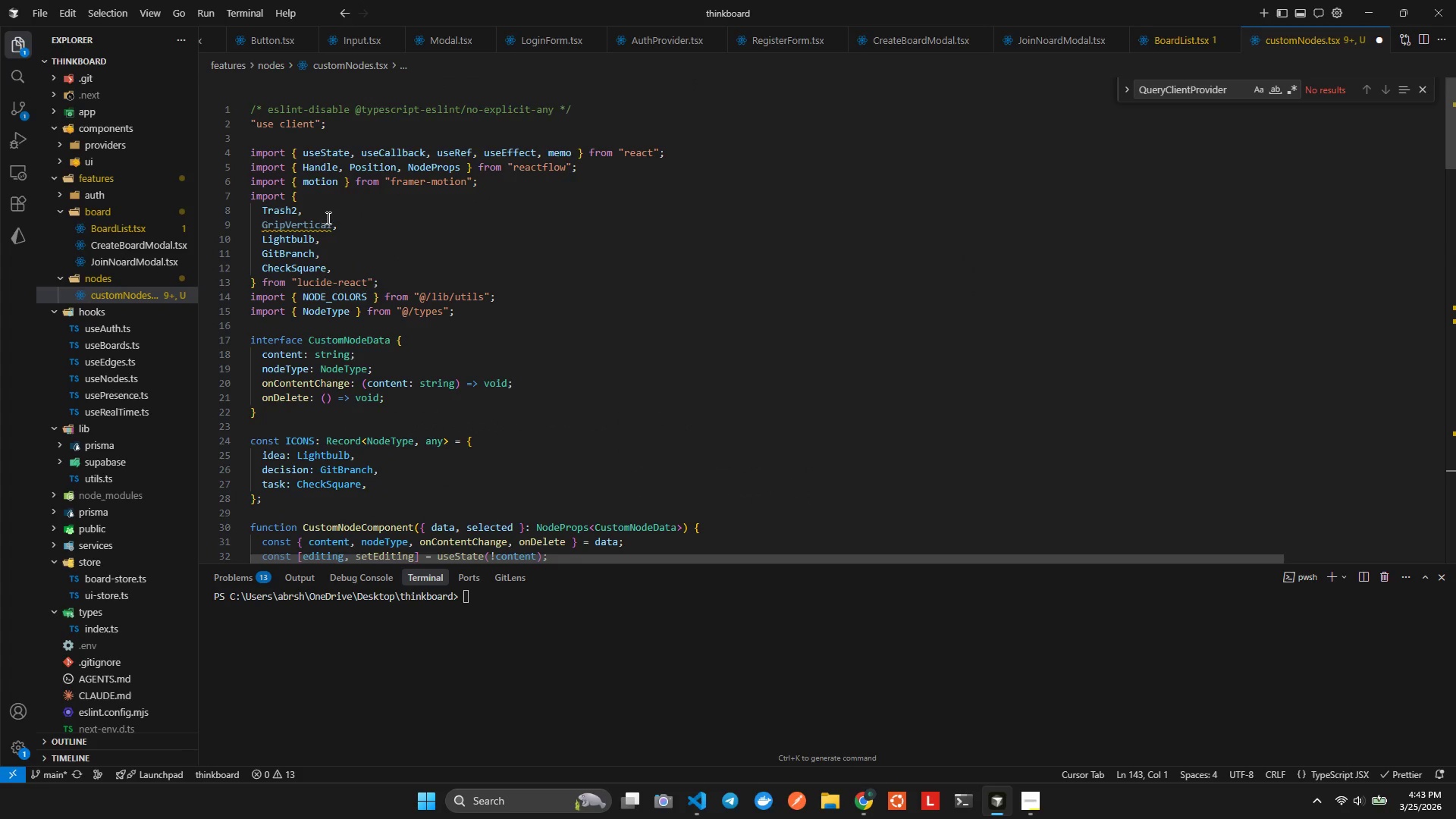 
left_click([334, 225])
 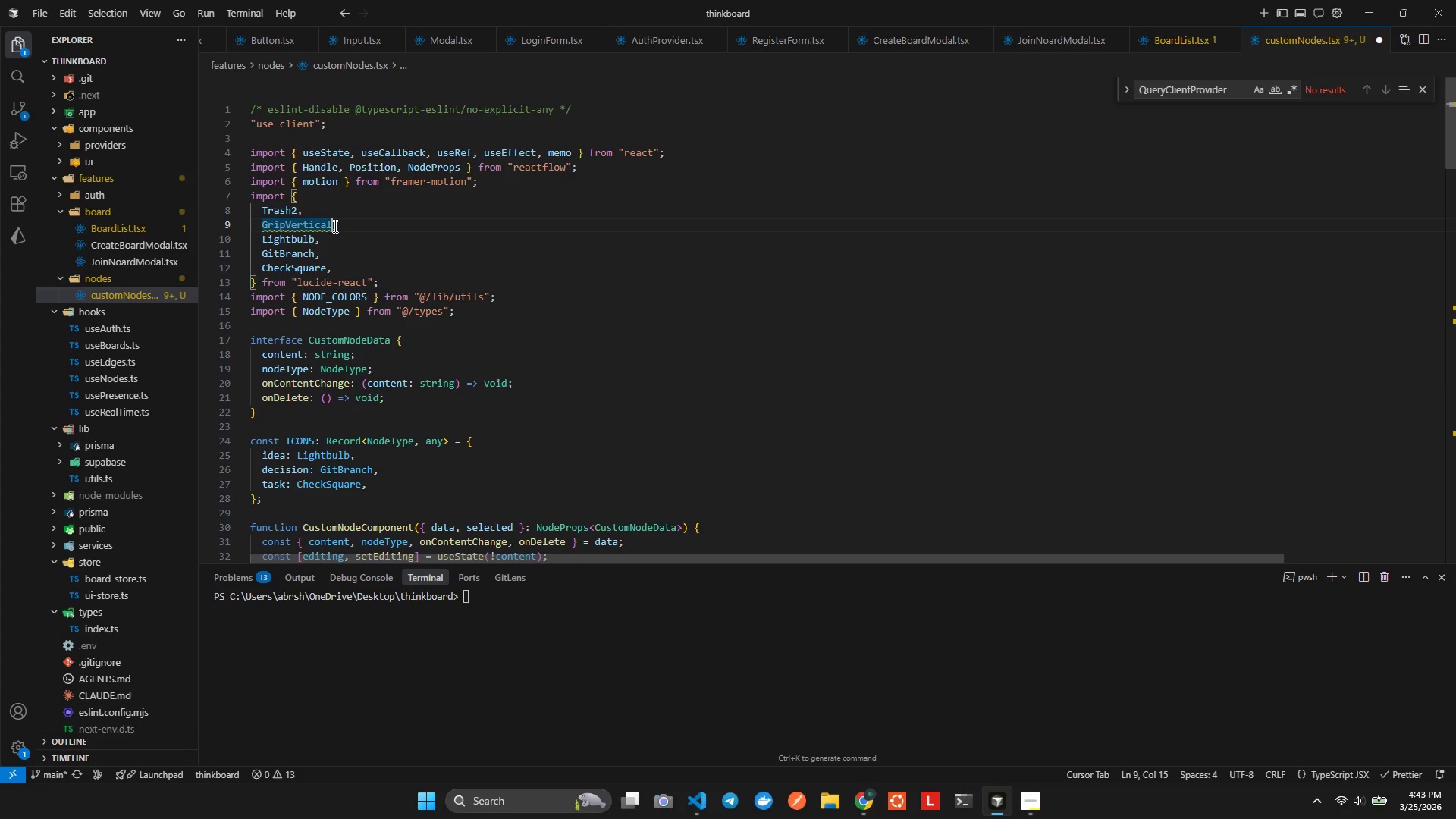 
key(Control+ControlLeft)
 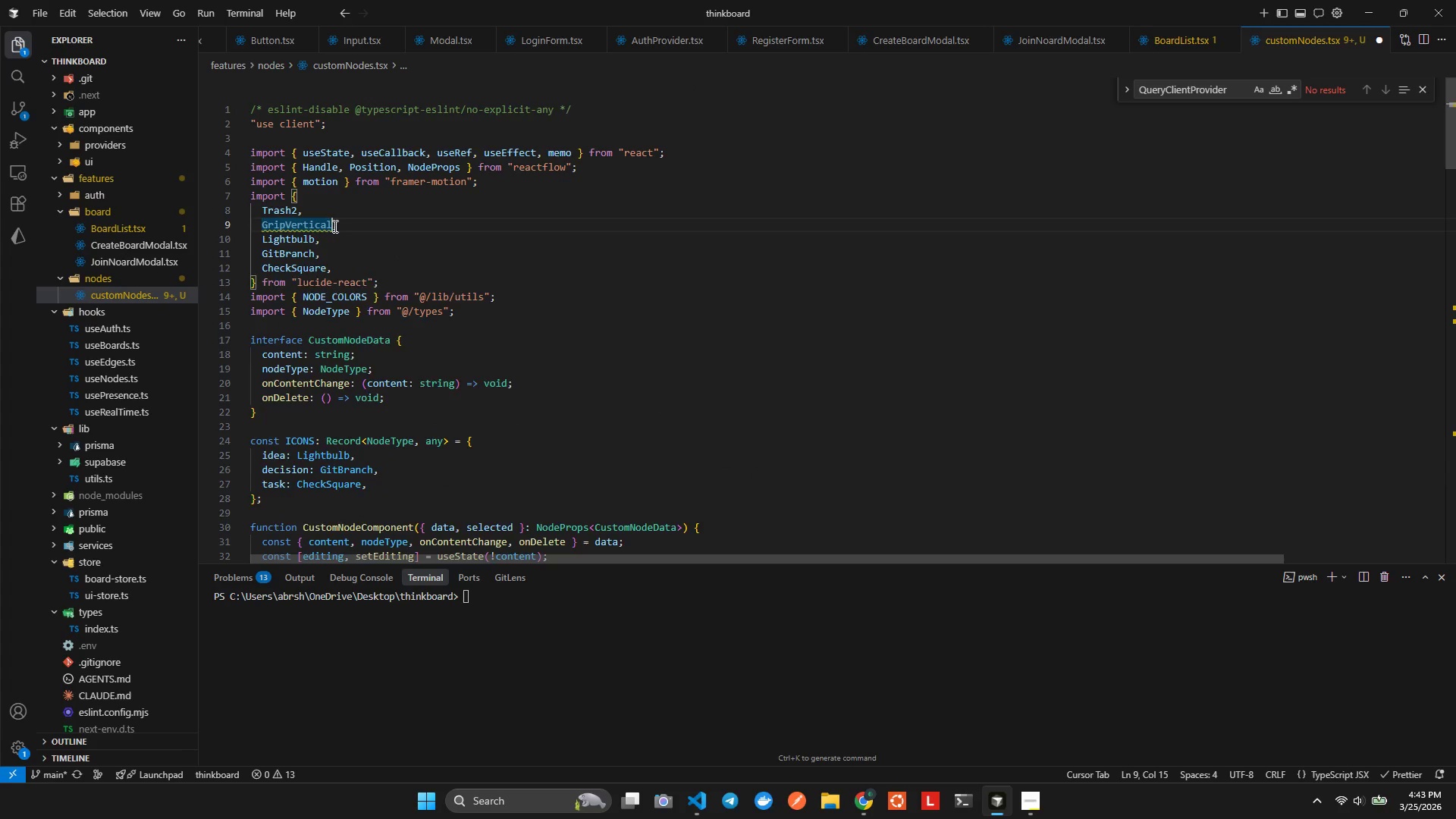 
key(Control+X)
 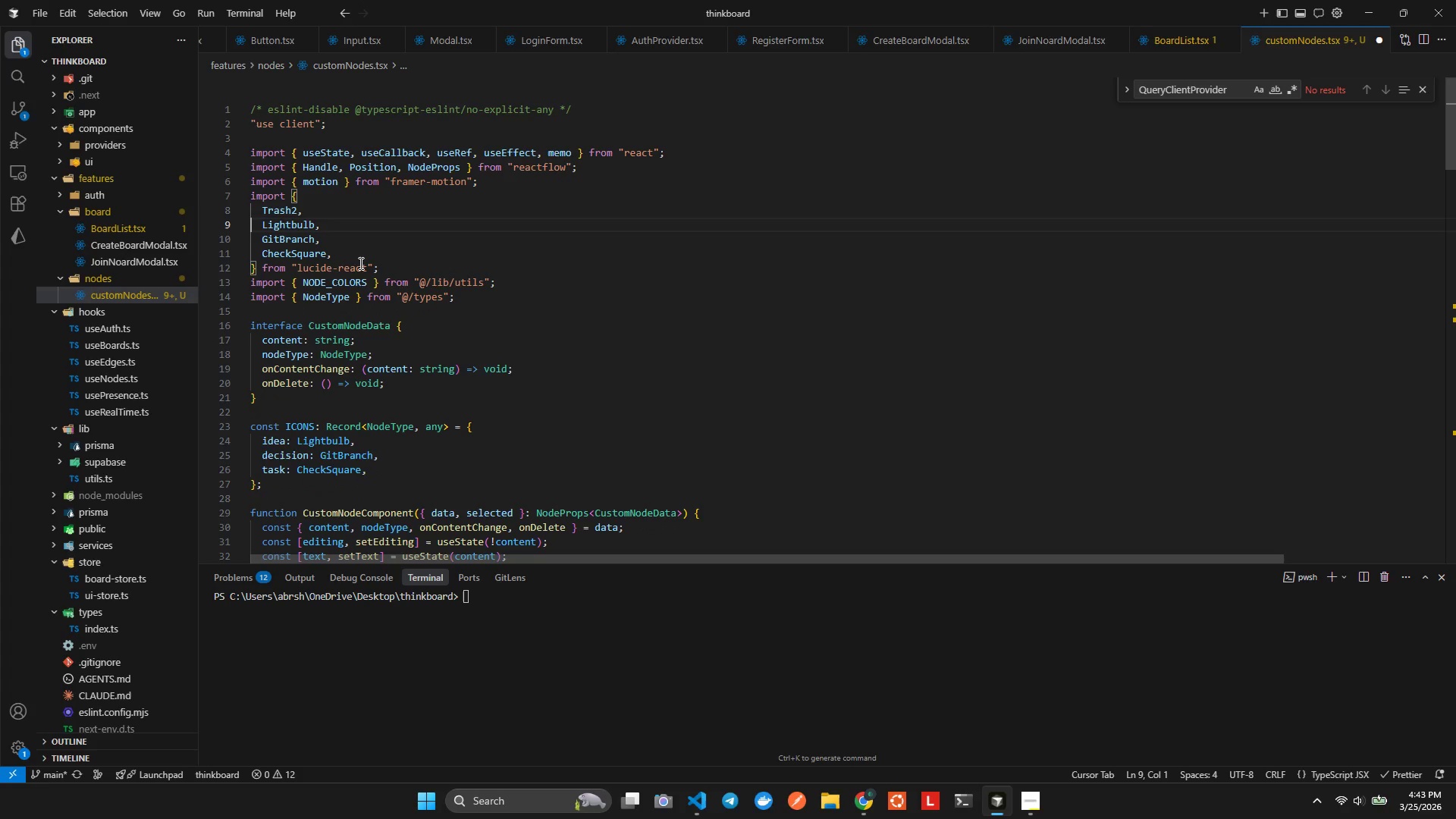 
key(Alt+AltLeft)
 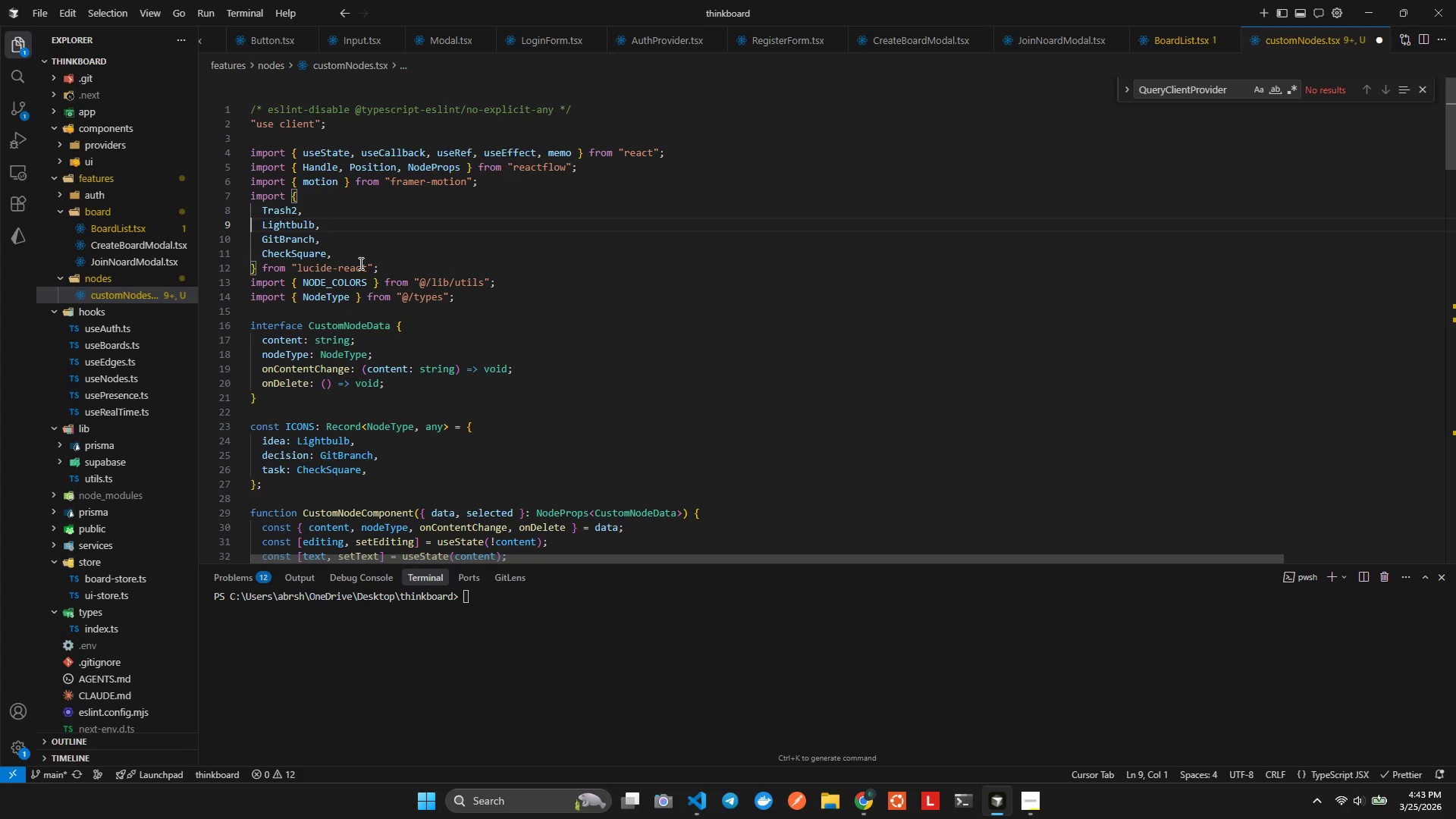 
key(Alt+Shift+ShiftLeft)
 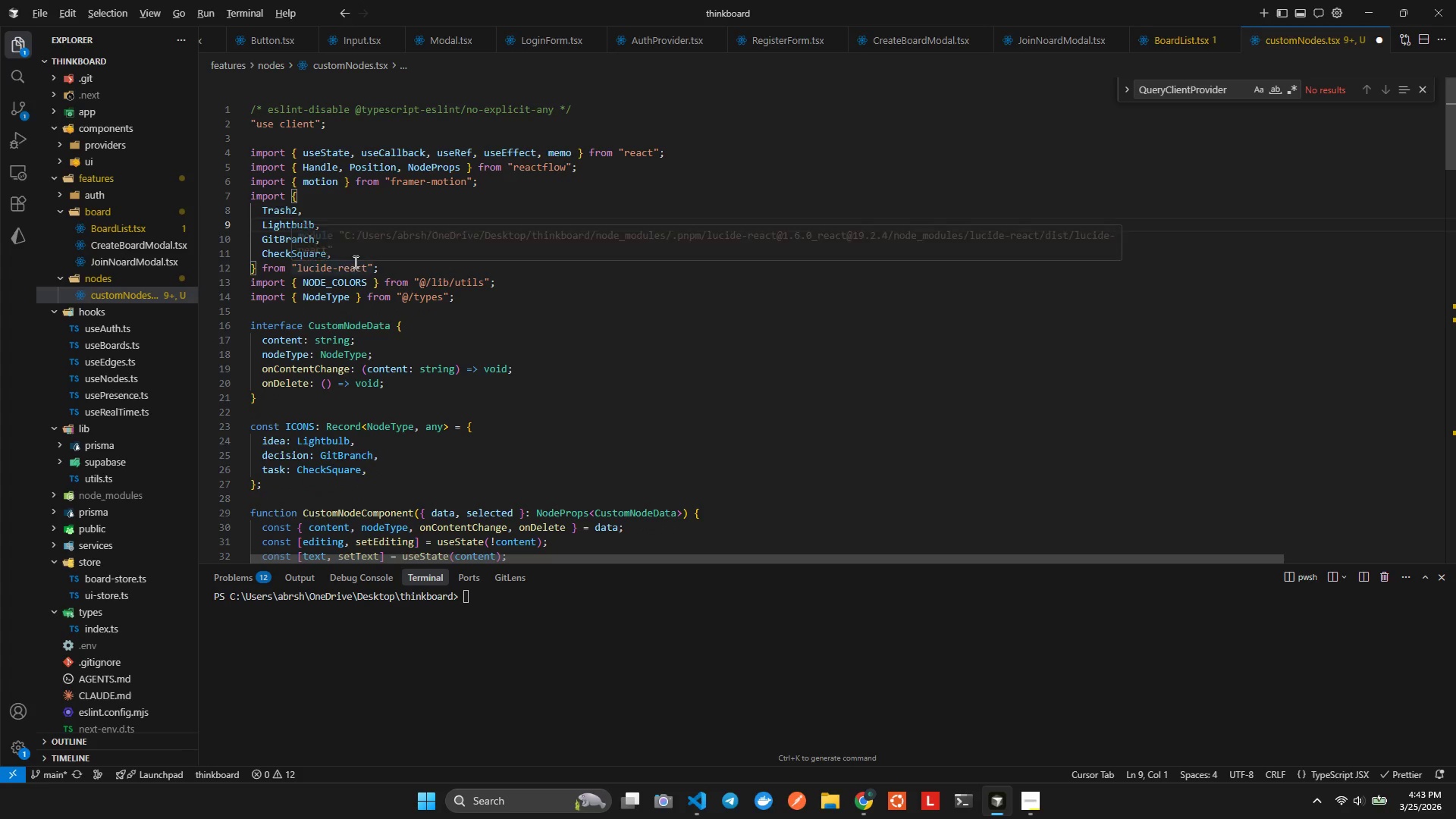 
key(Alt+Shift+F)
 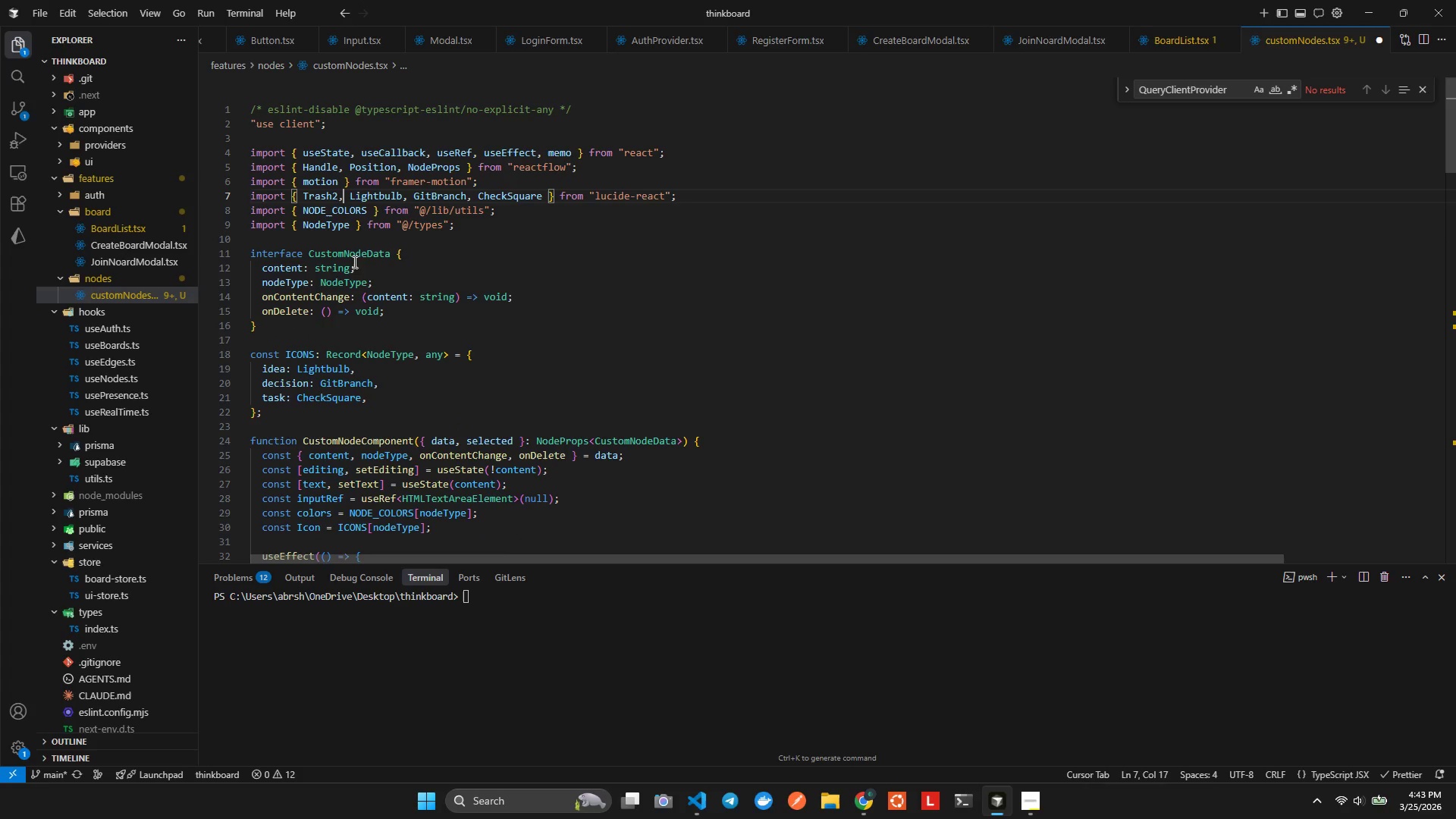 
key(Control+ControlLeft)
 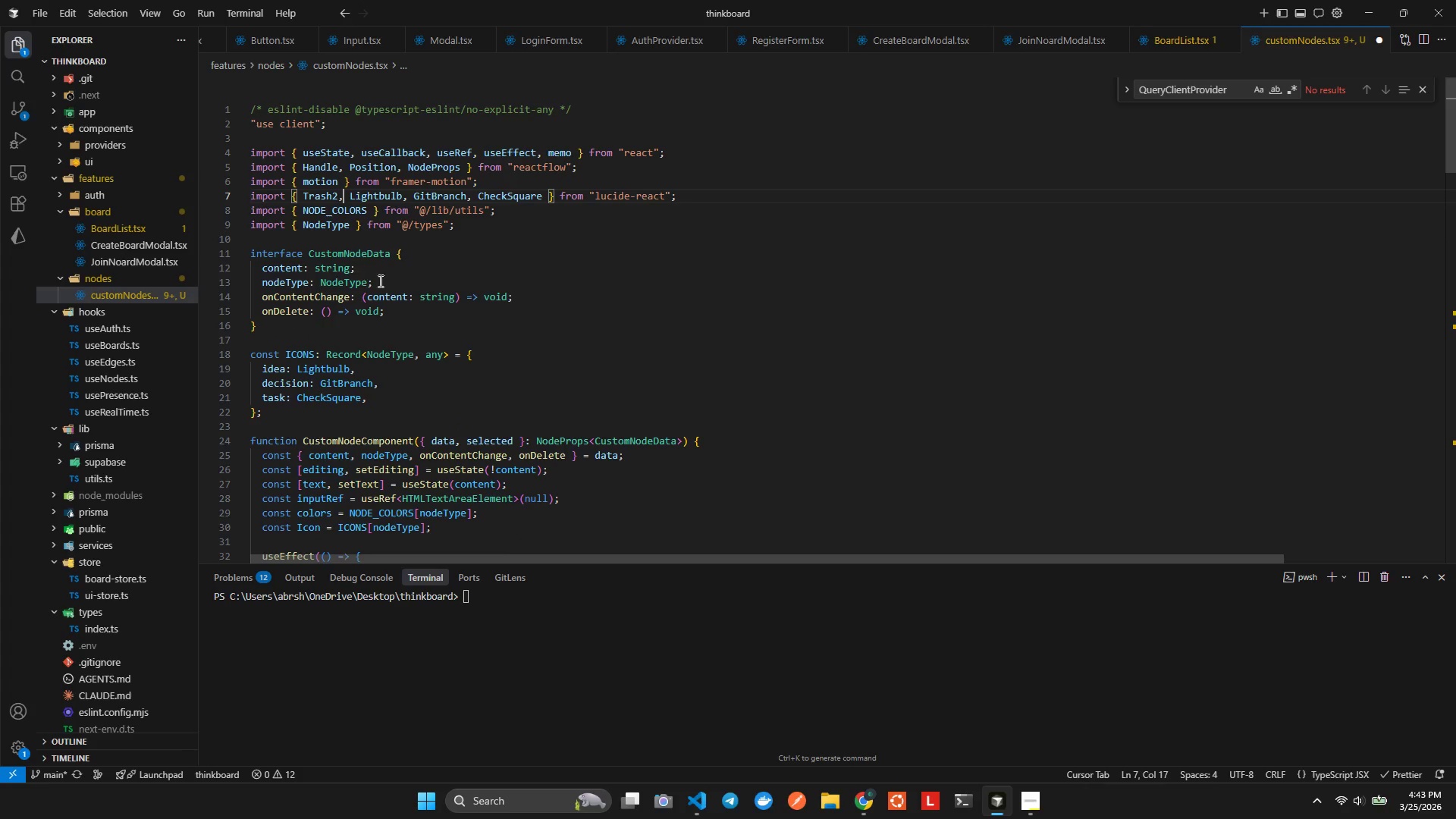 
key(Control+S)
 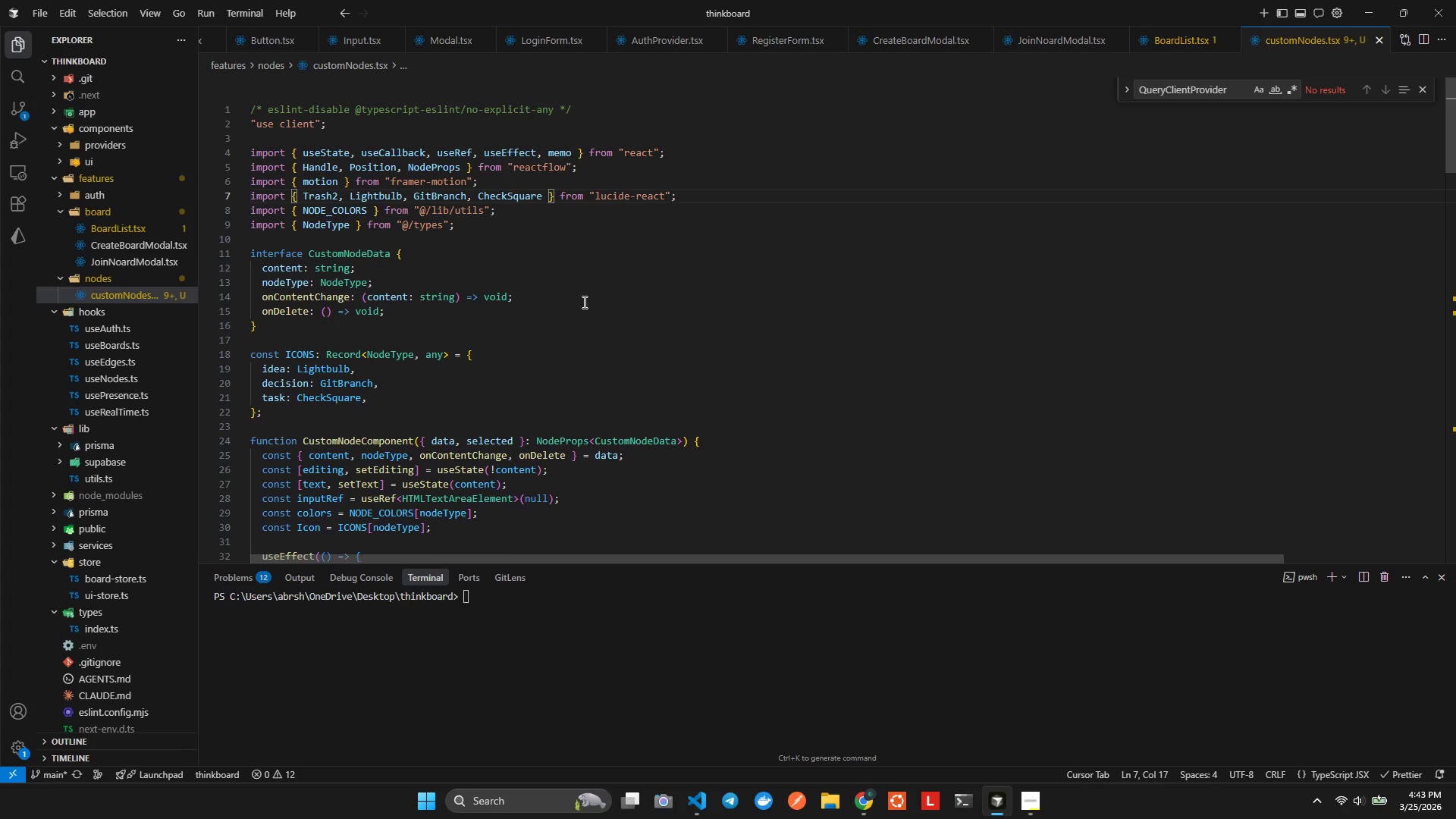 
key(Alt+Shift+ShiftLeft)
 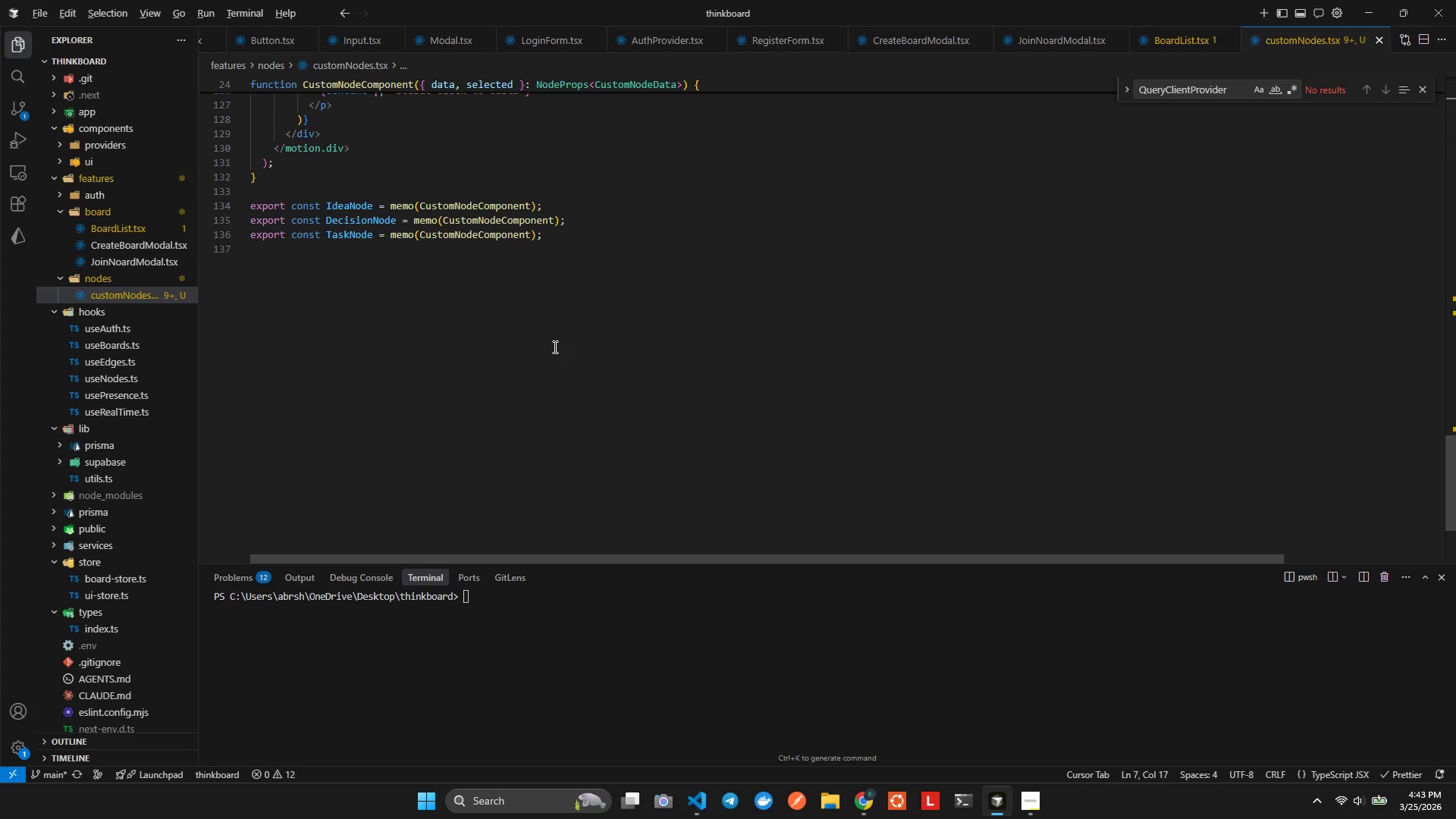 
scroll: coordinate [558, 351], scroll_direction: down, amount: 48.0
 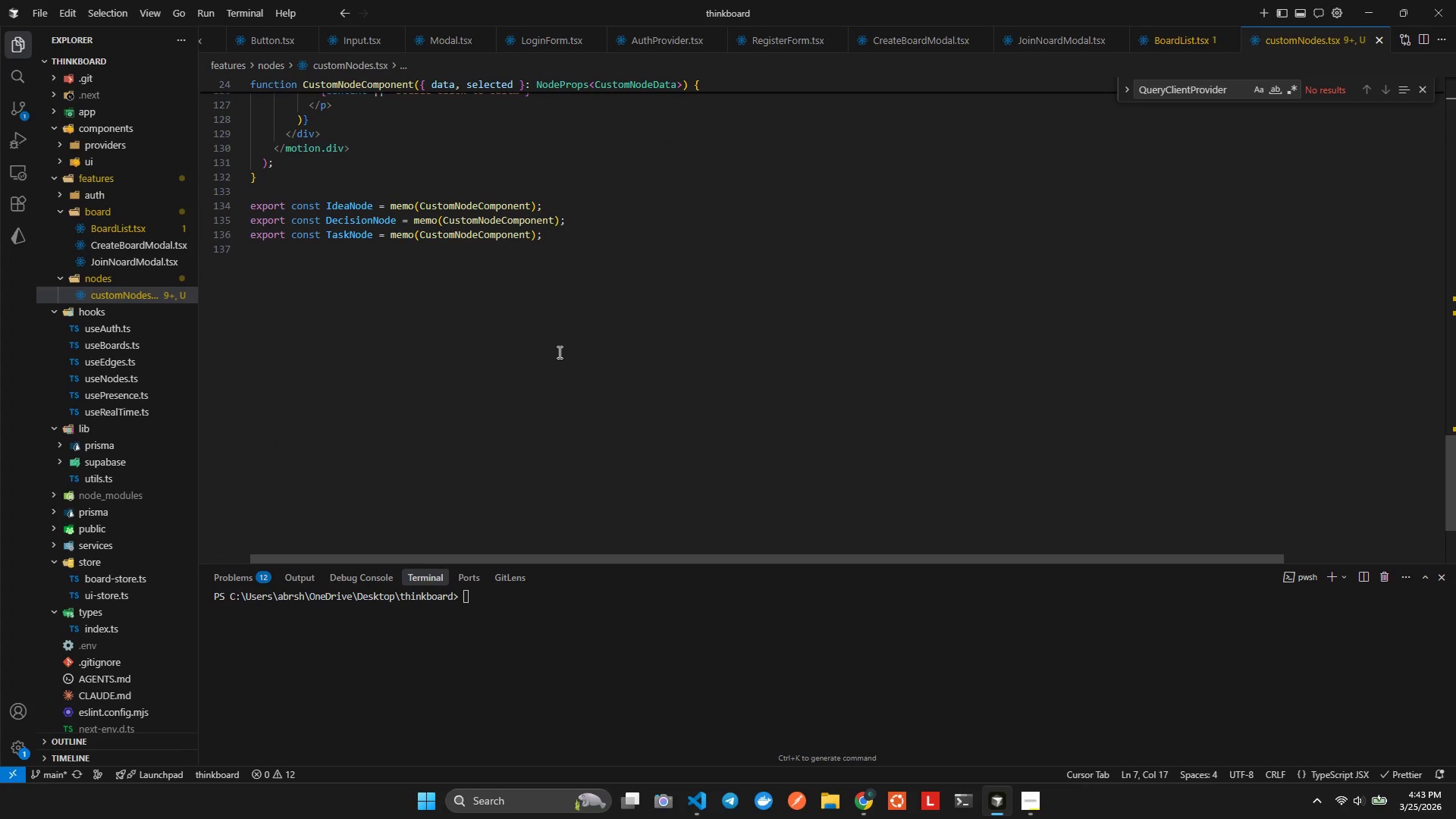 
key(Alt+Shift+F)
 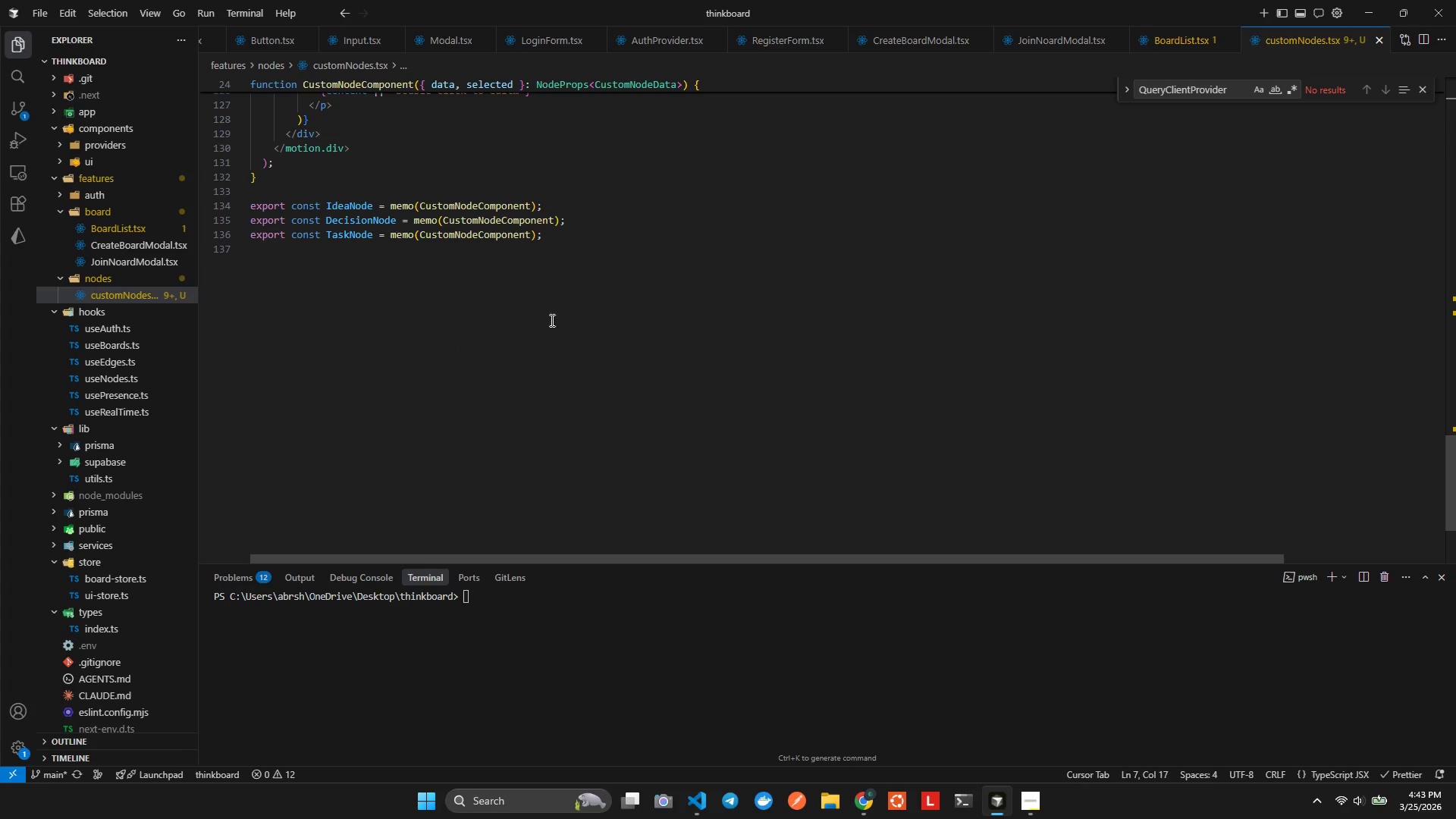 
key(Control+ControlLeft)
 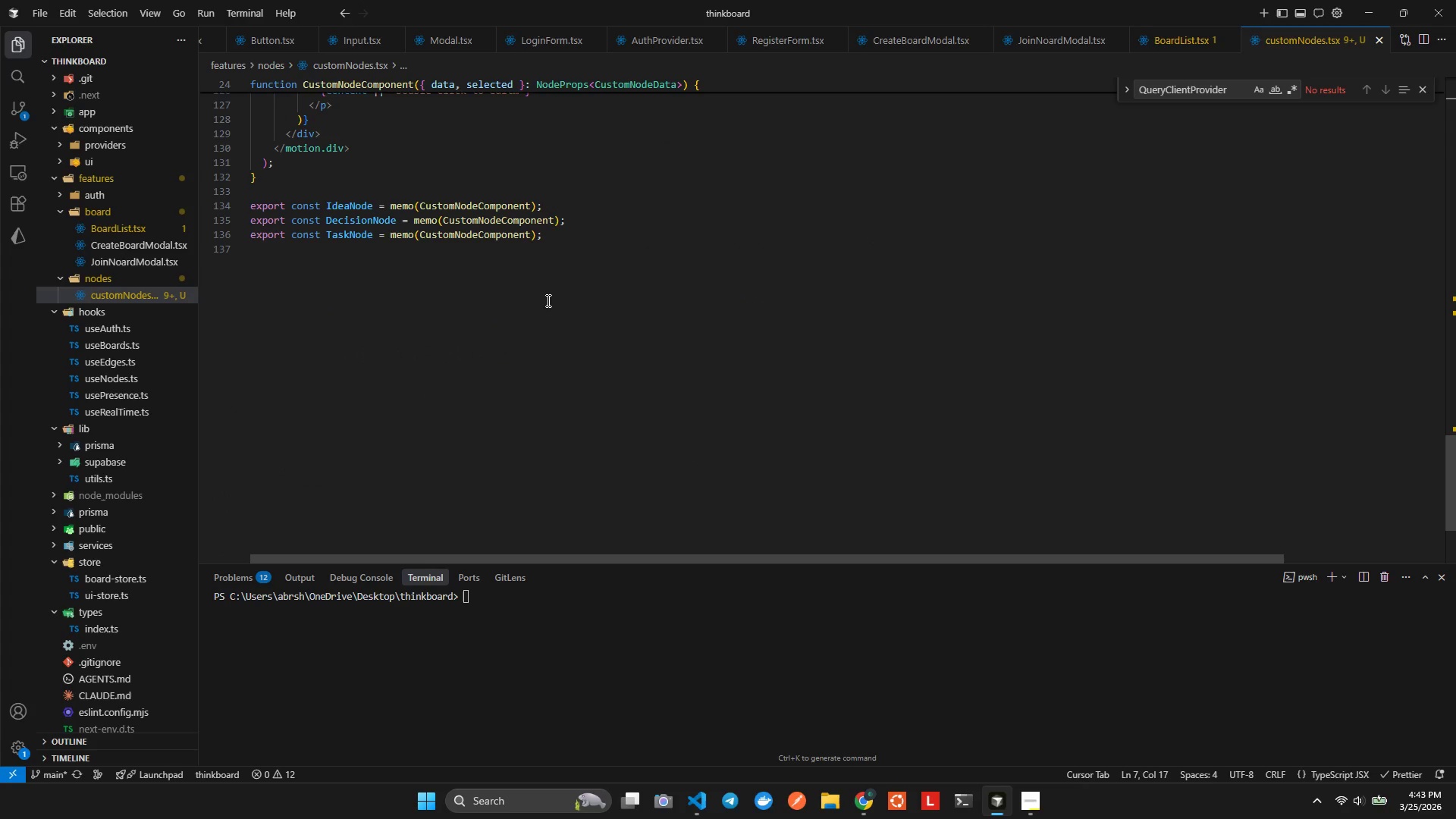 
key(Control+S)
 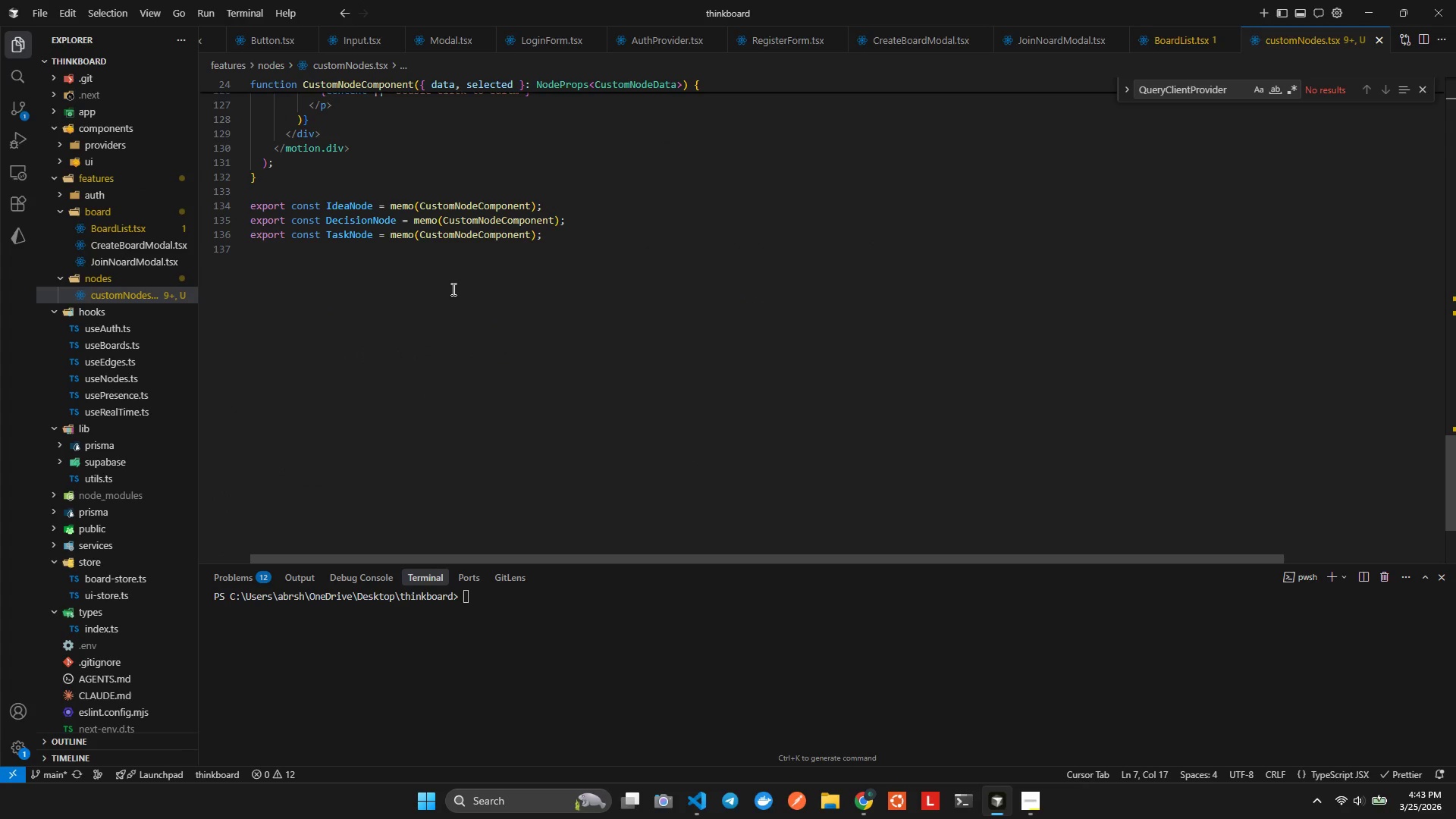 
left_click([29, 110])
 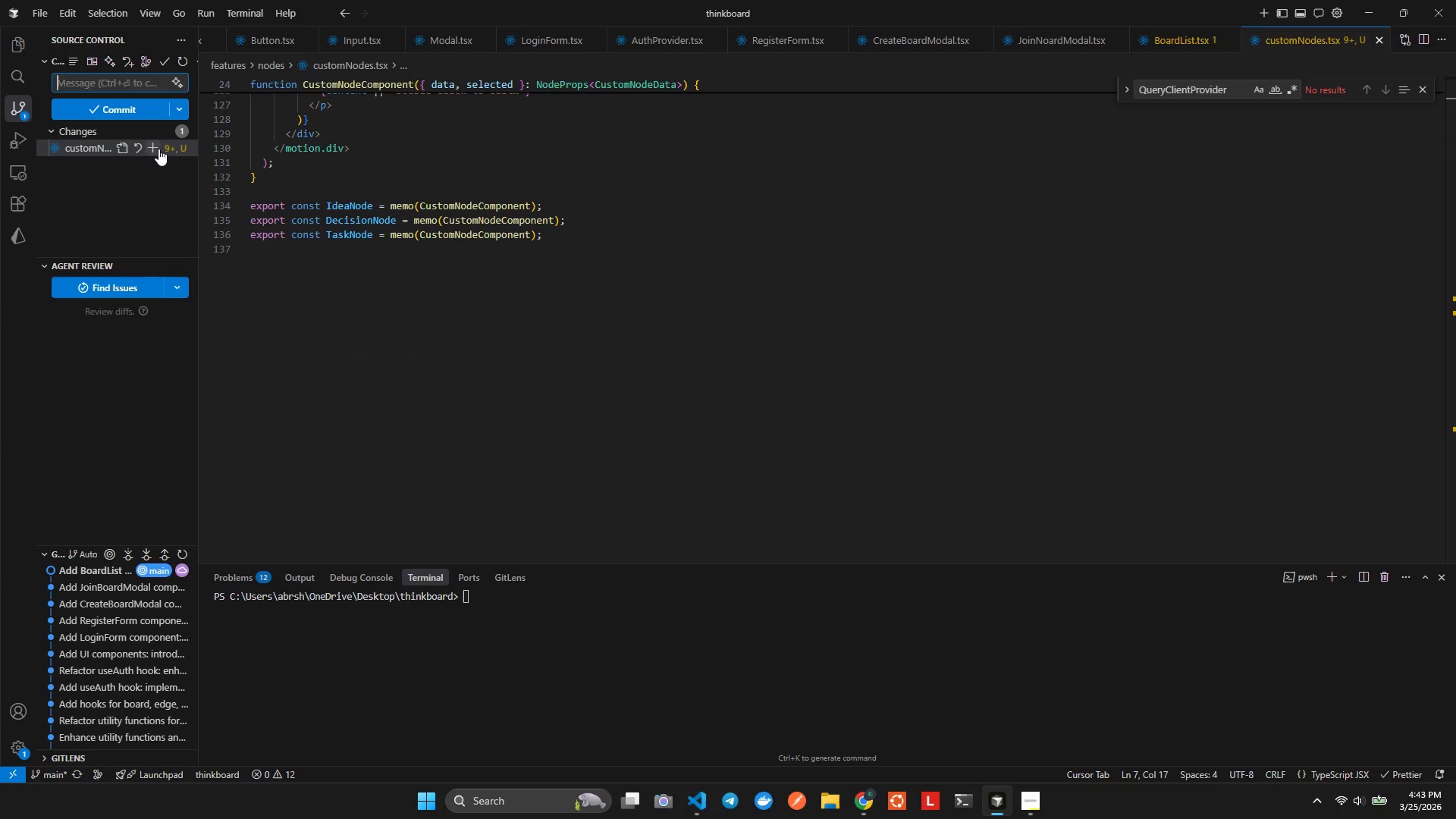 
left_click([155, 149])
 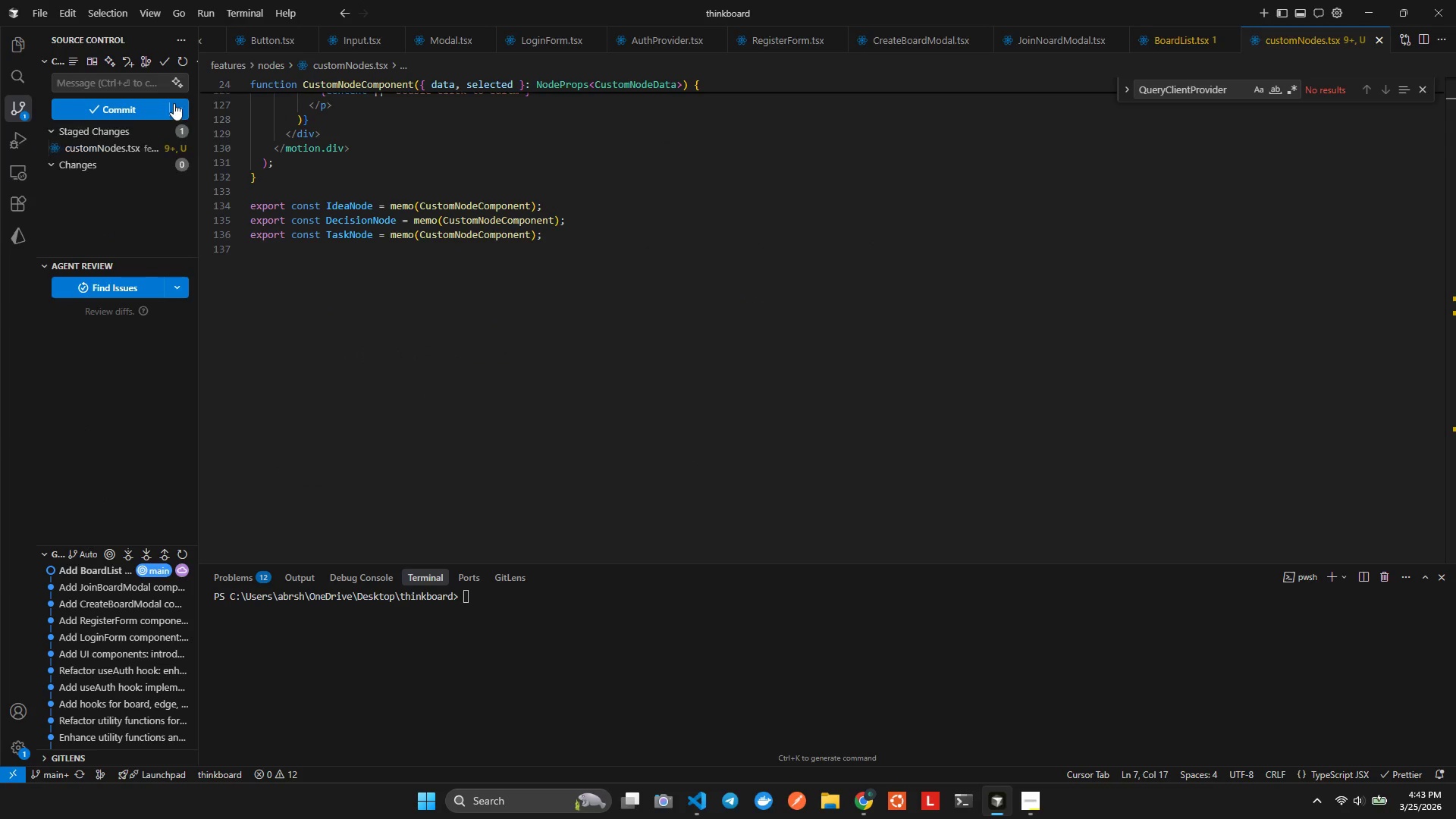 
mouse_move([194, 92])
 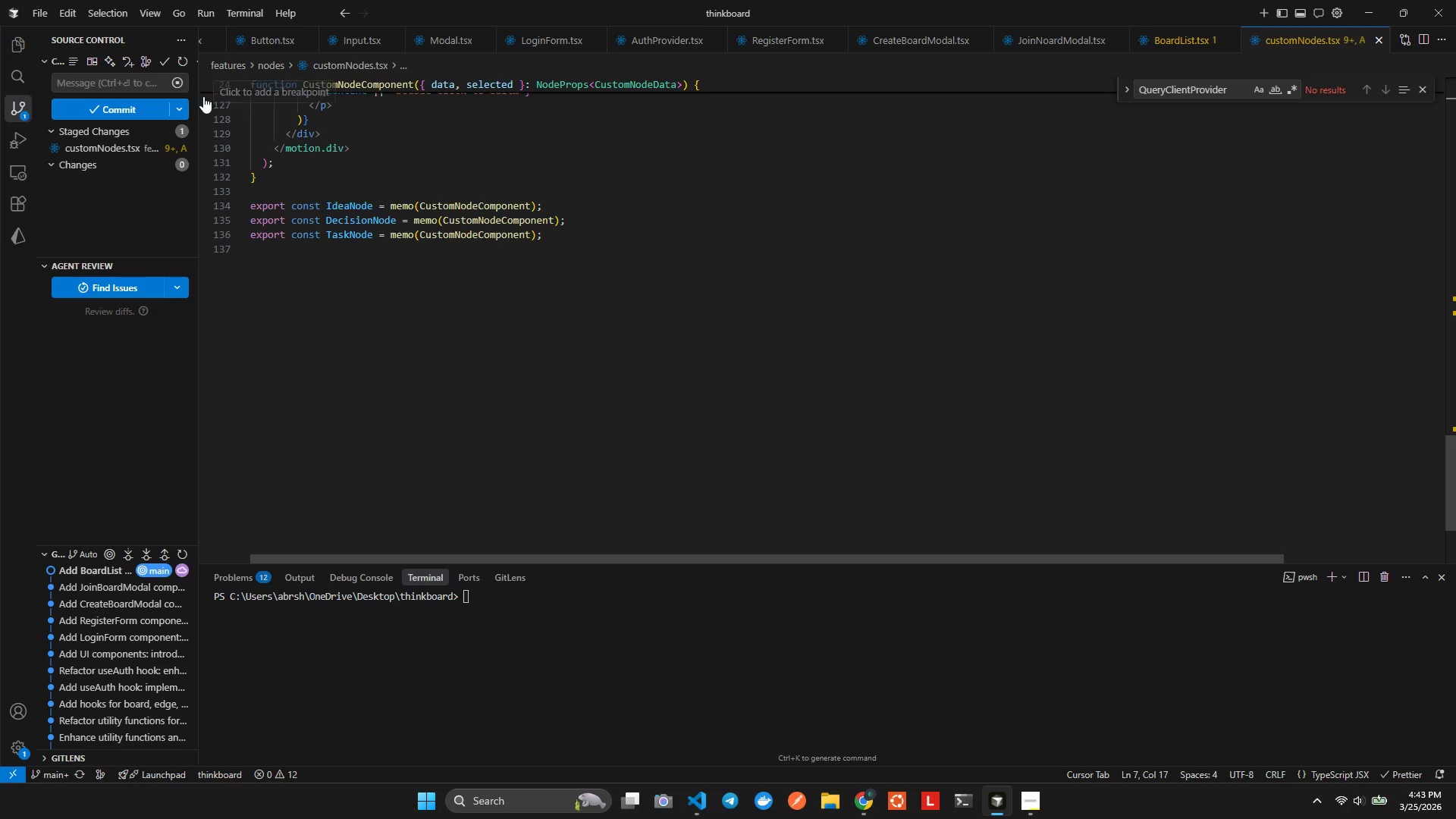 
mouse_move([187, 127])